 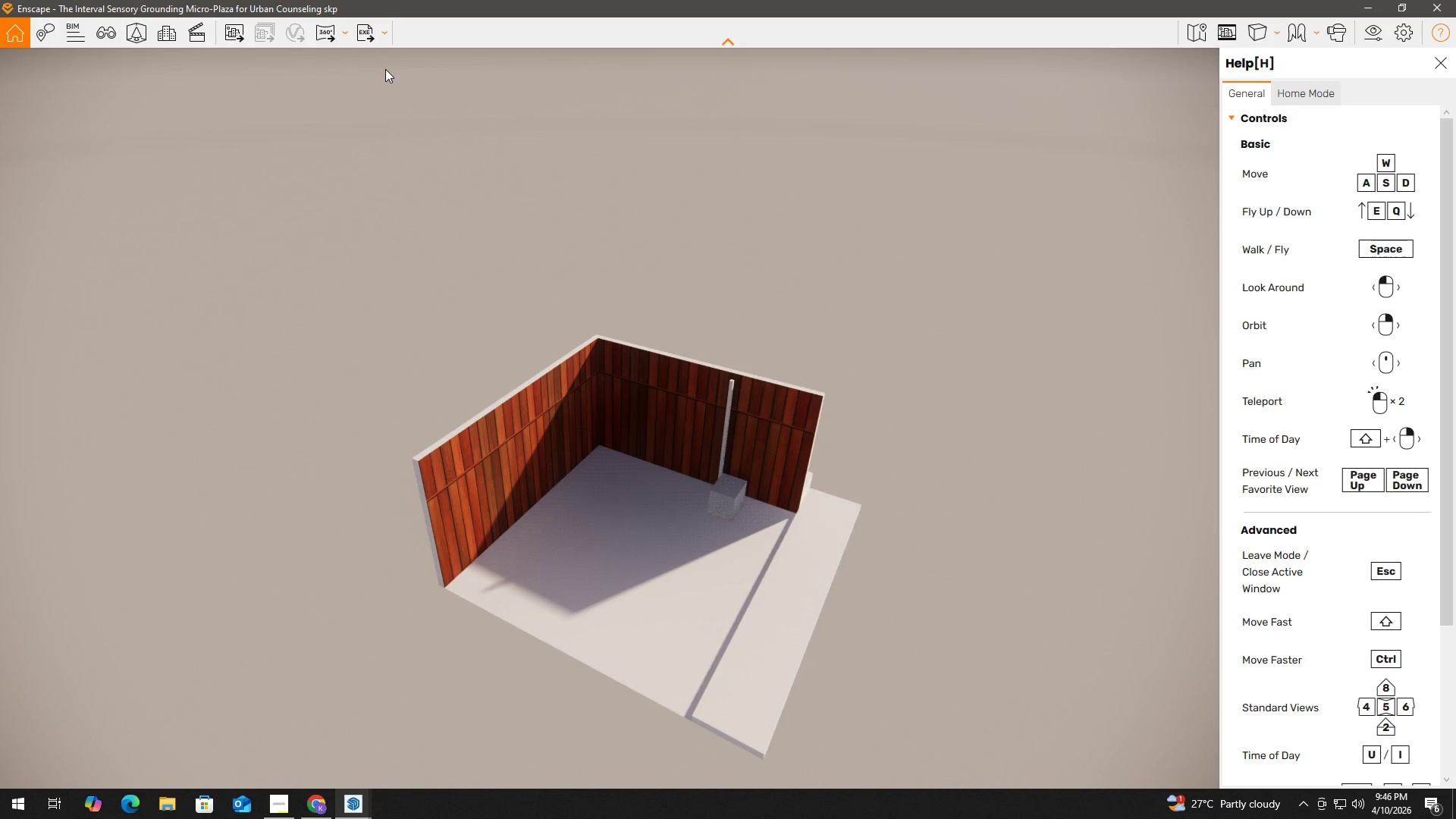 
scroll: coordinate [564, 473], scroll_direction: up, amount: 8.0
 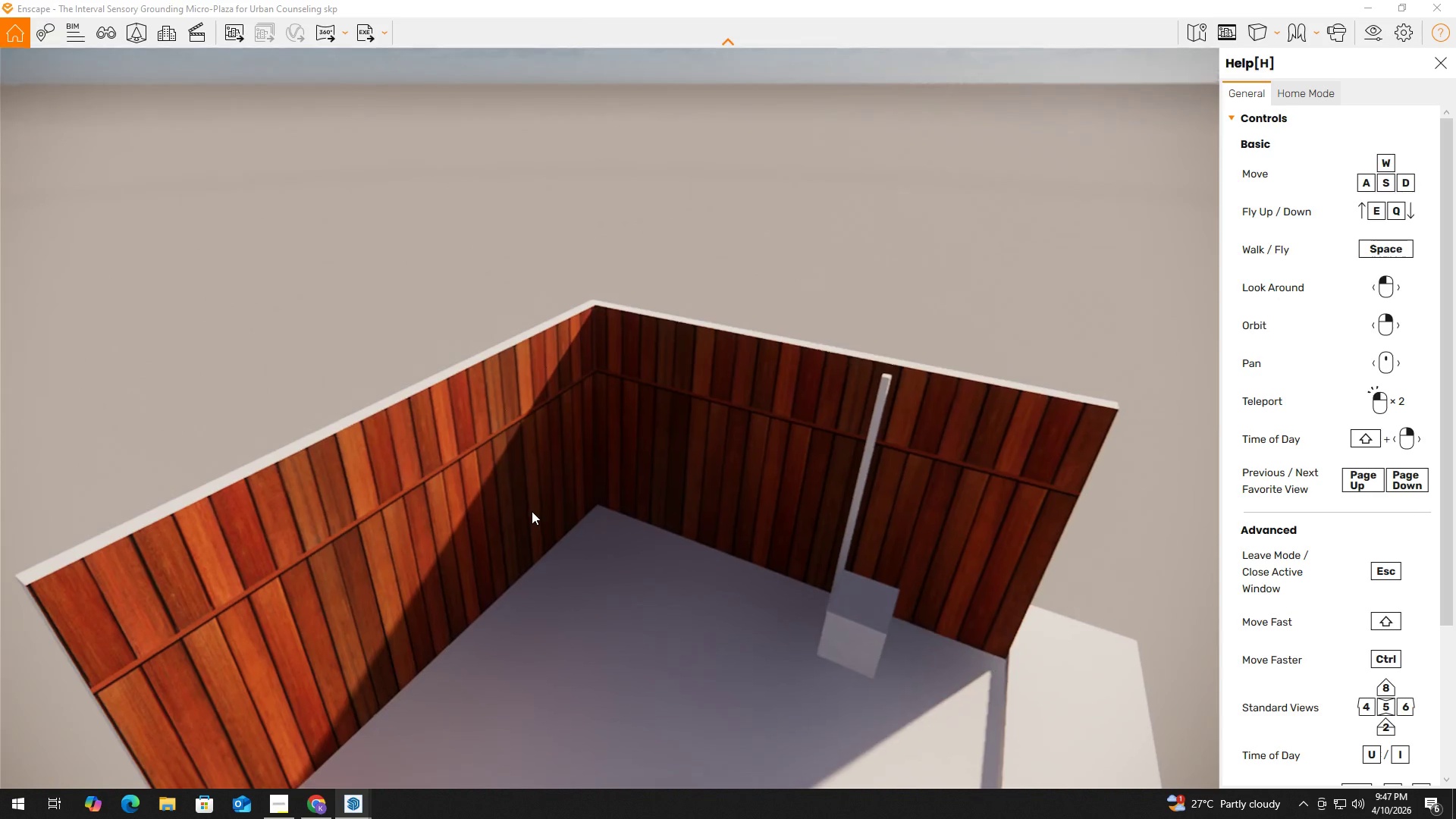 
left_click([532, 511])
 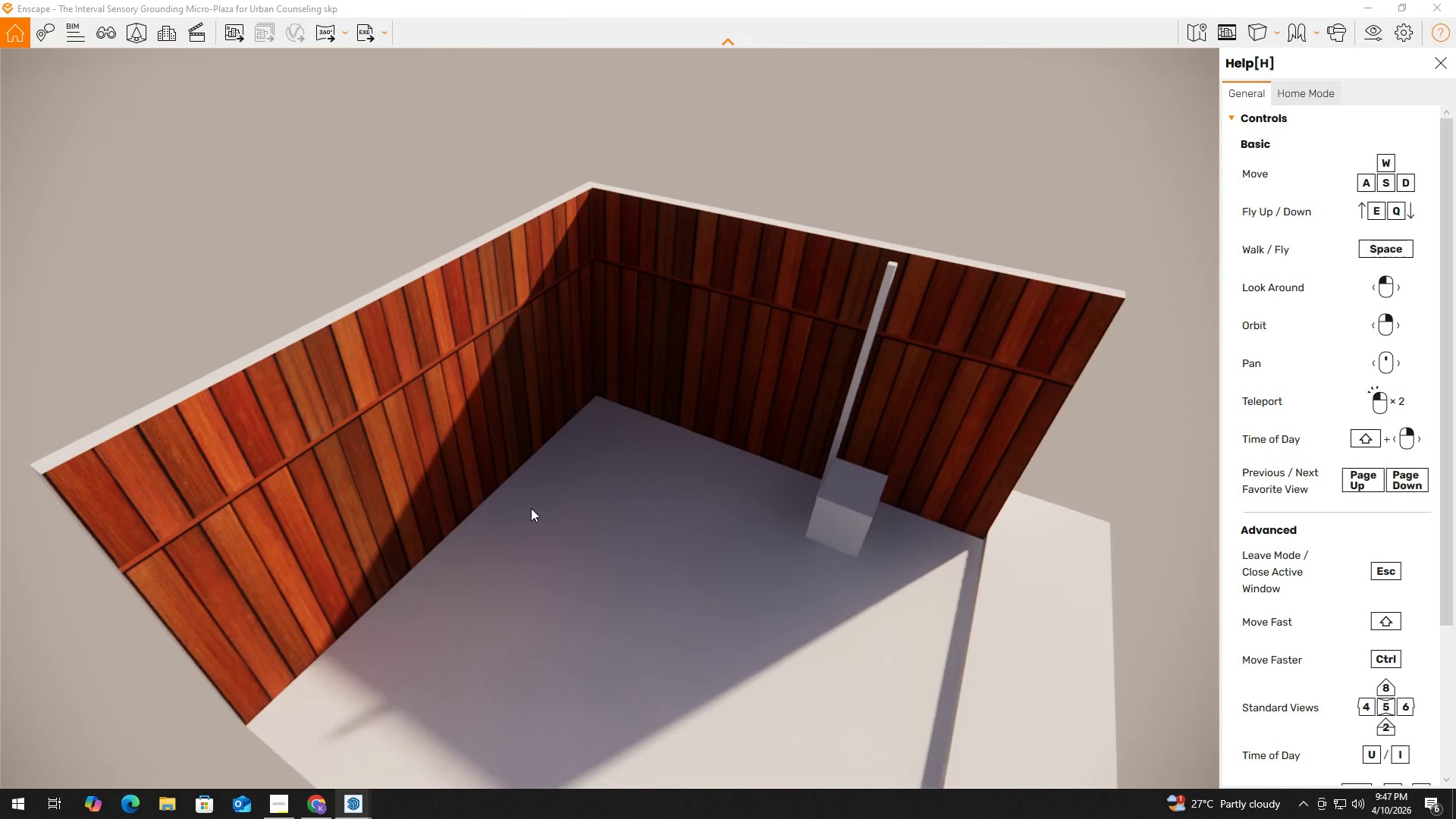 
hold_key(key=E, duration=0.48)
 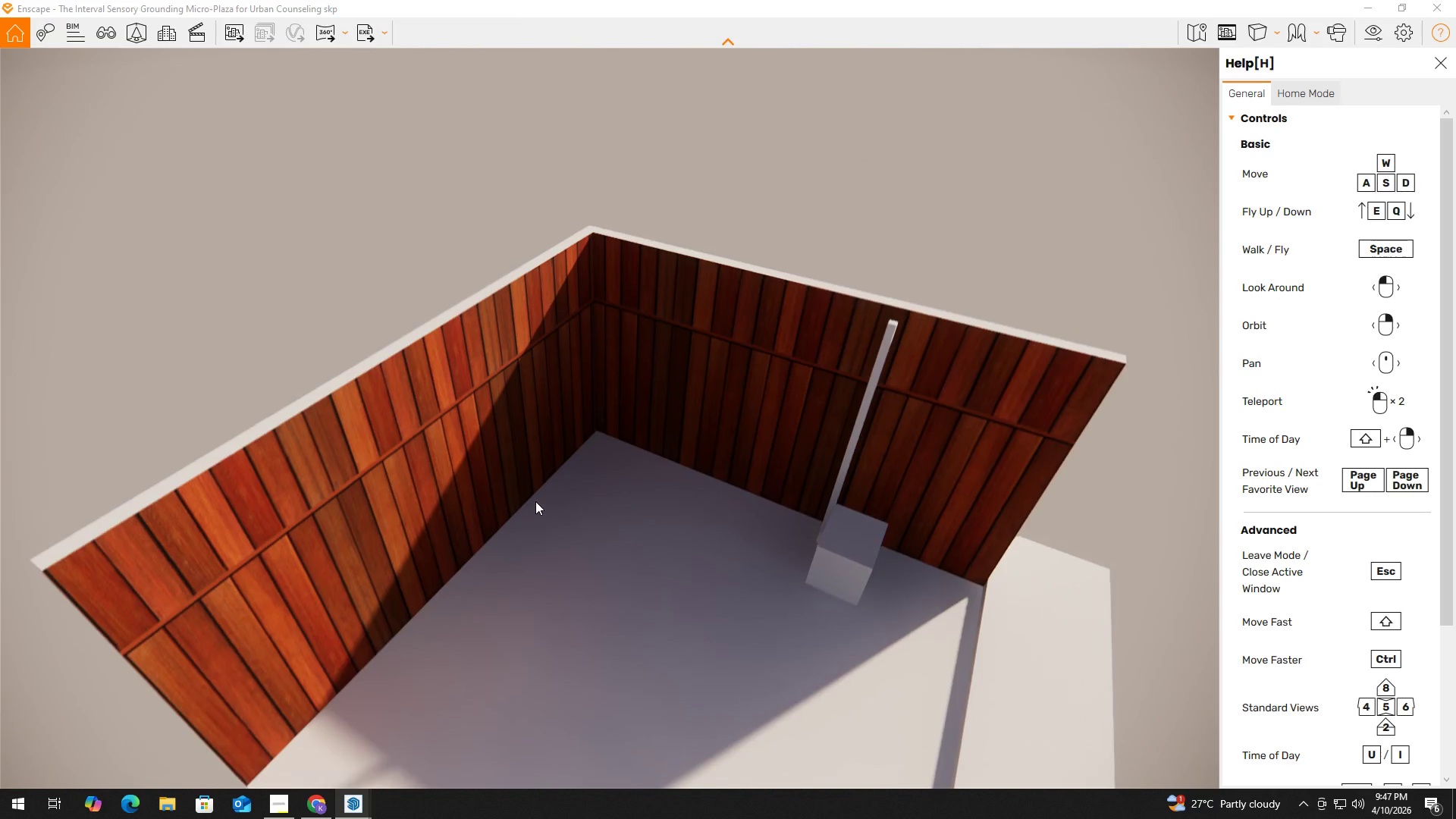 
hold_key(key=Q, duration=1.5)
 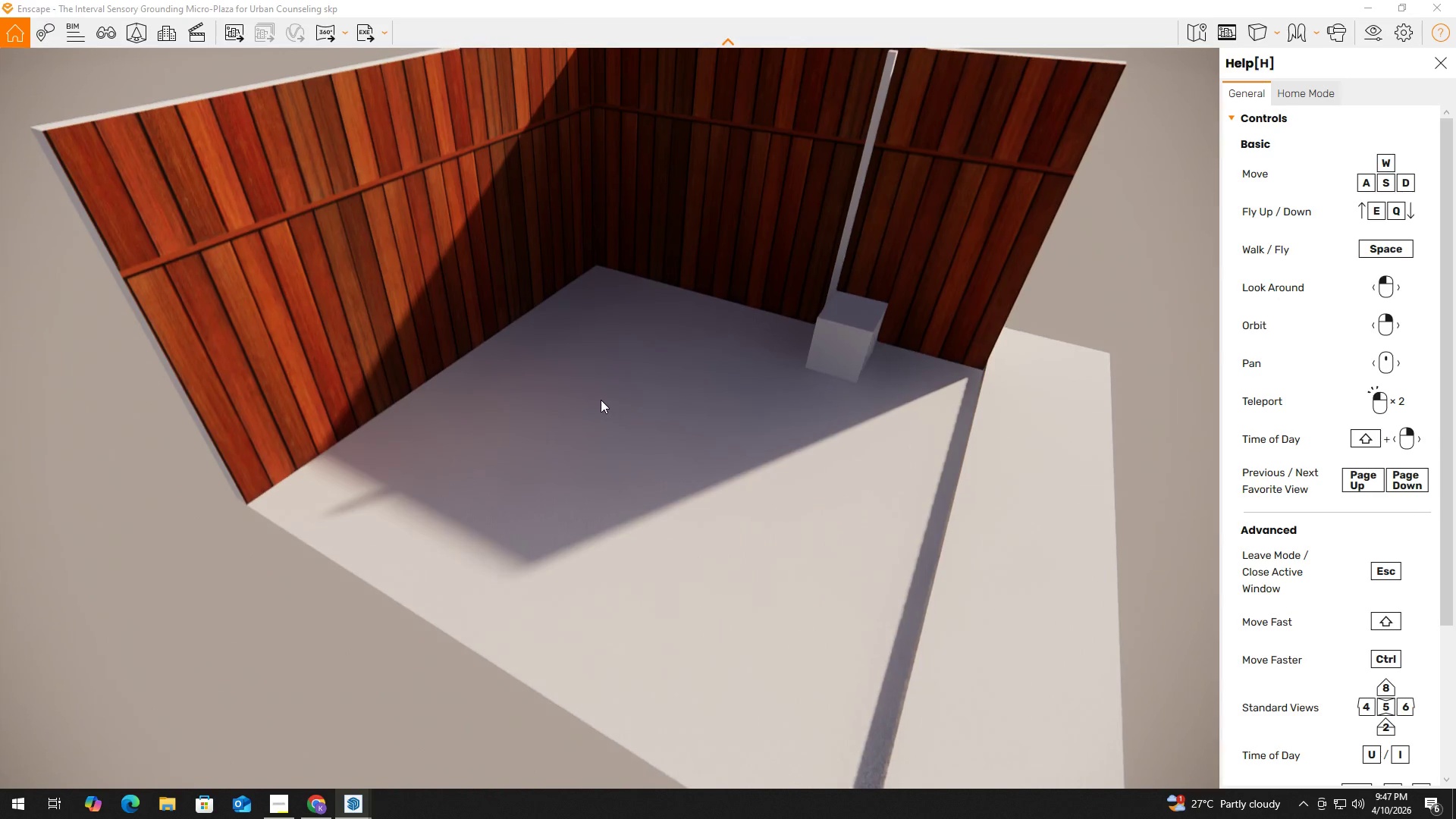 
hold_key(key=Q, duration=0.31)
 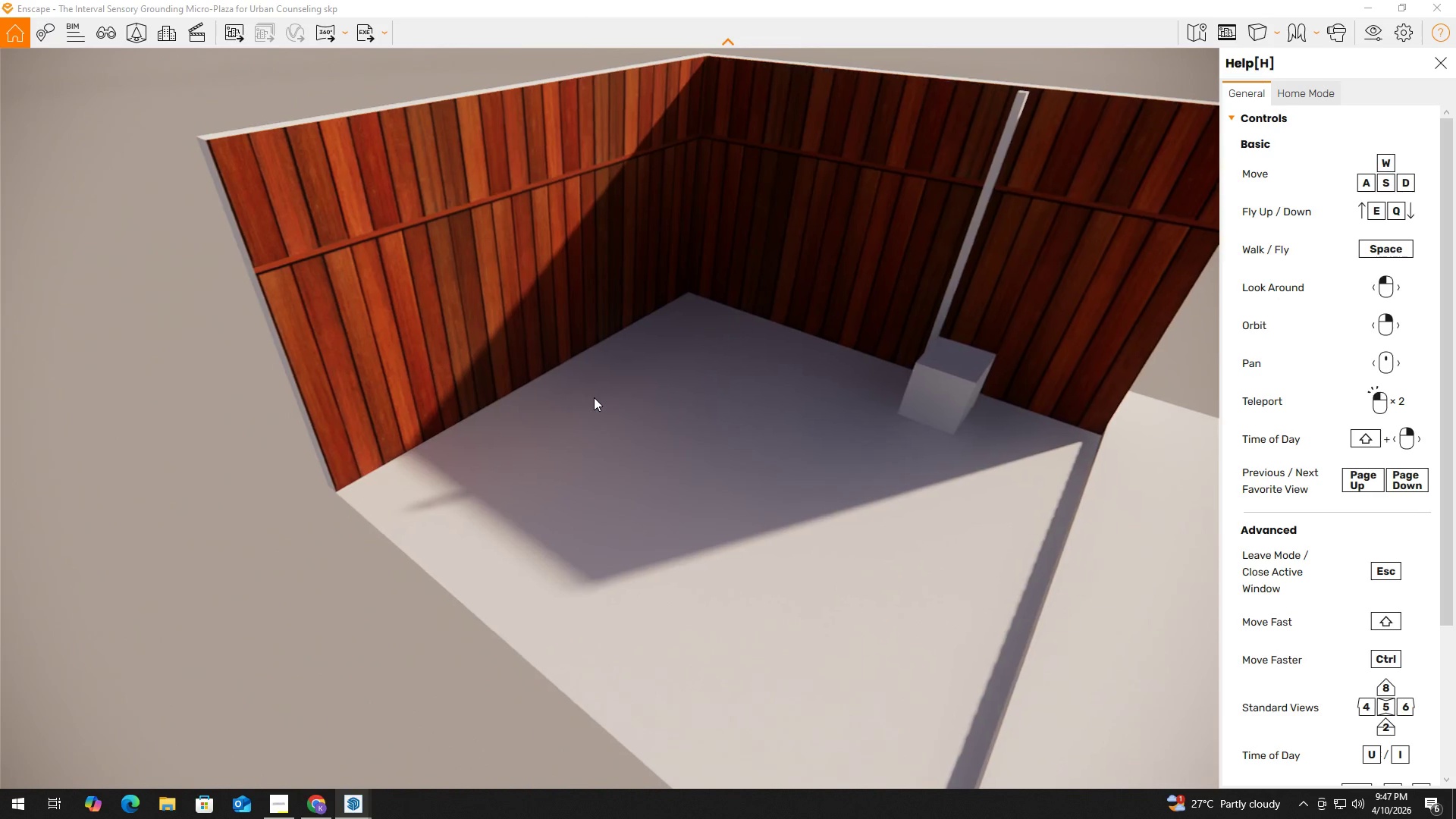 
key(Q)
 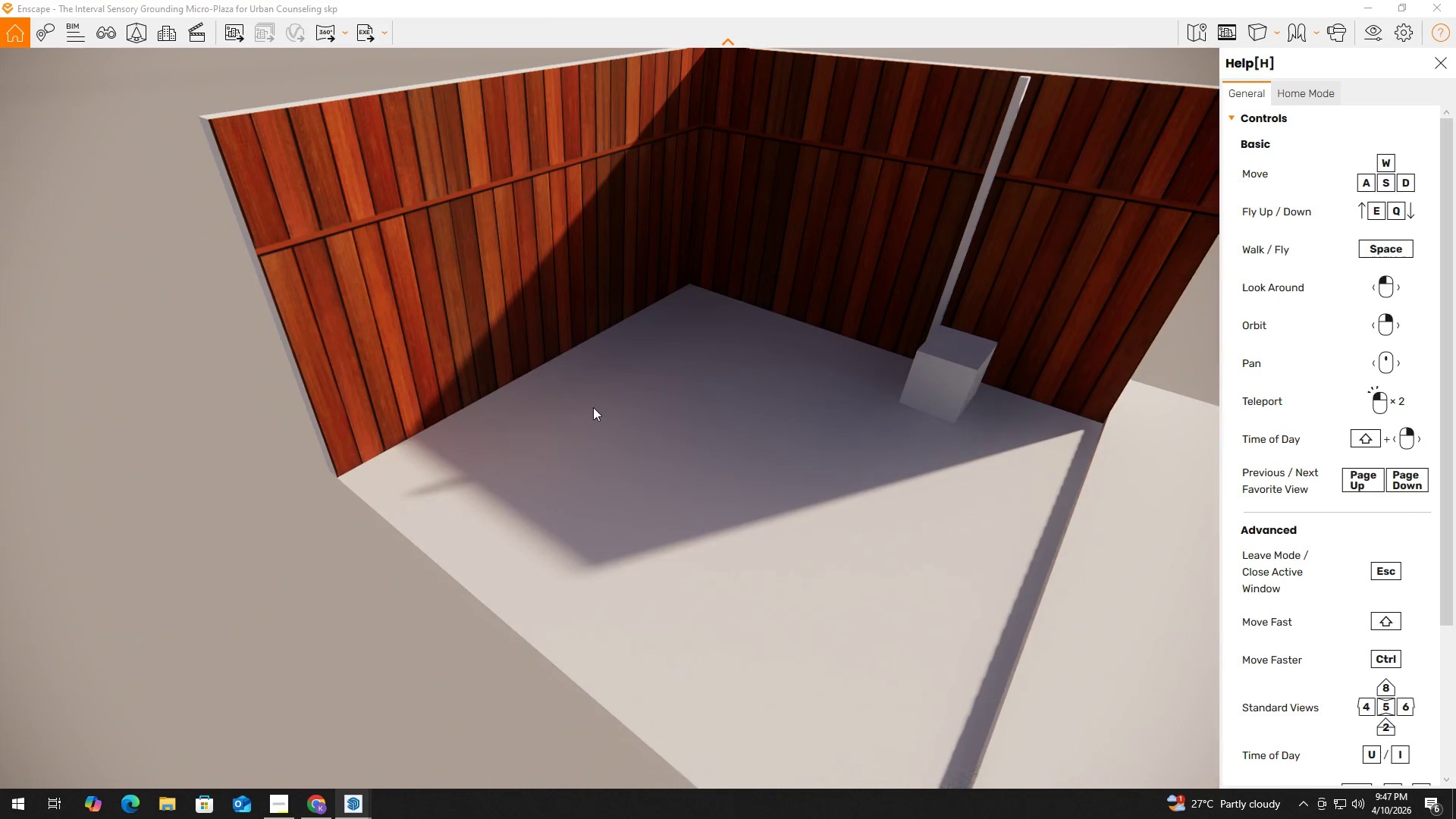 
key(Alt+Tab)
 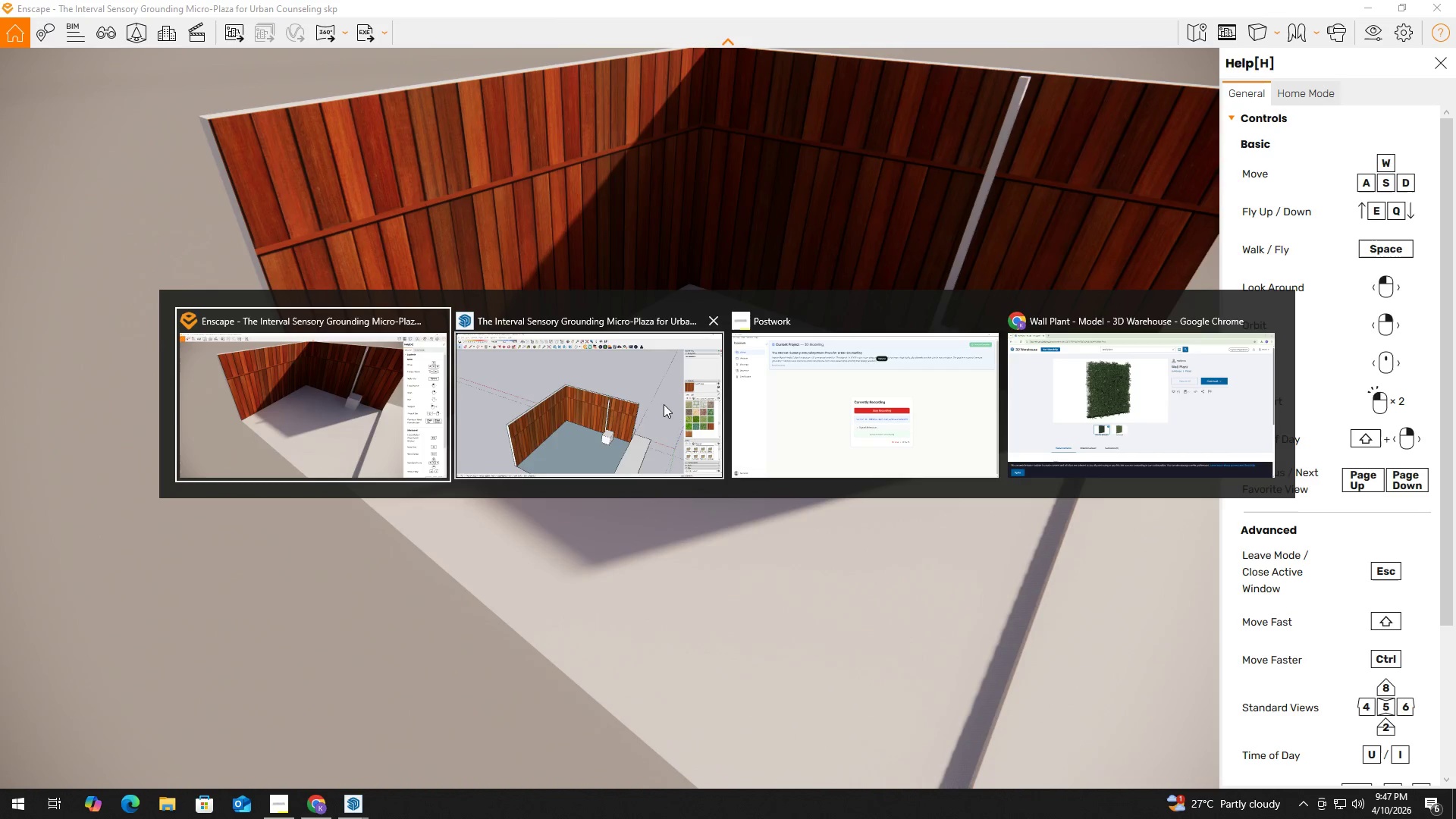 
left_click([664, 404])
 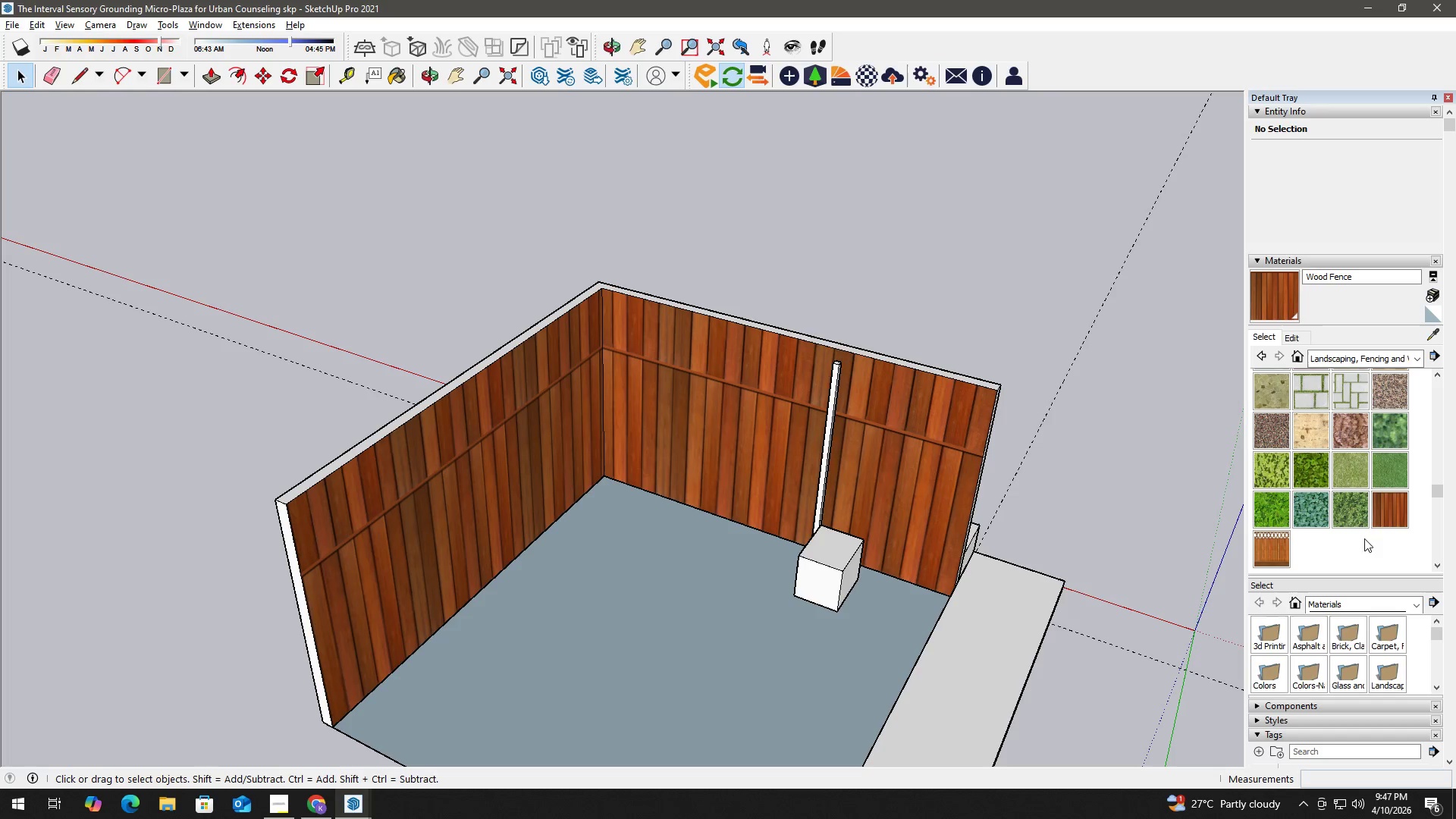 
left_click([1276, 542])
 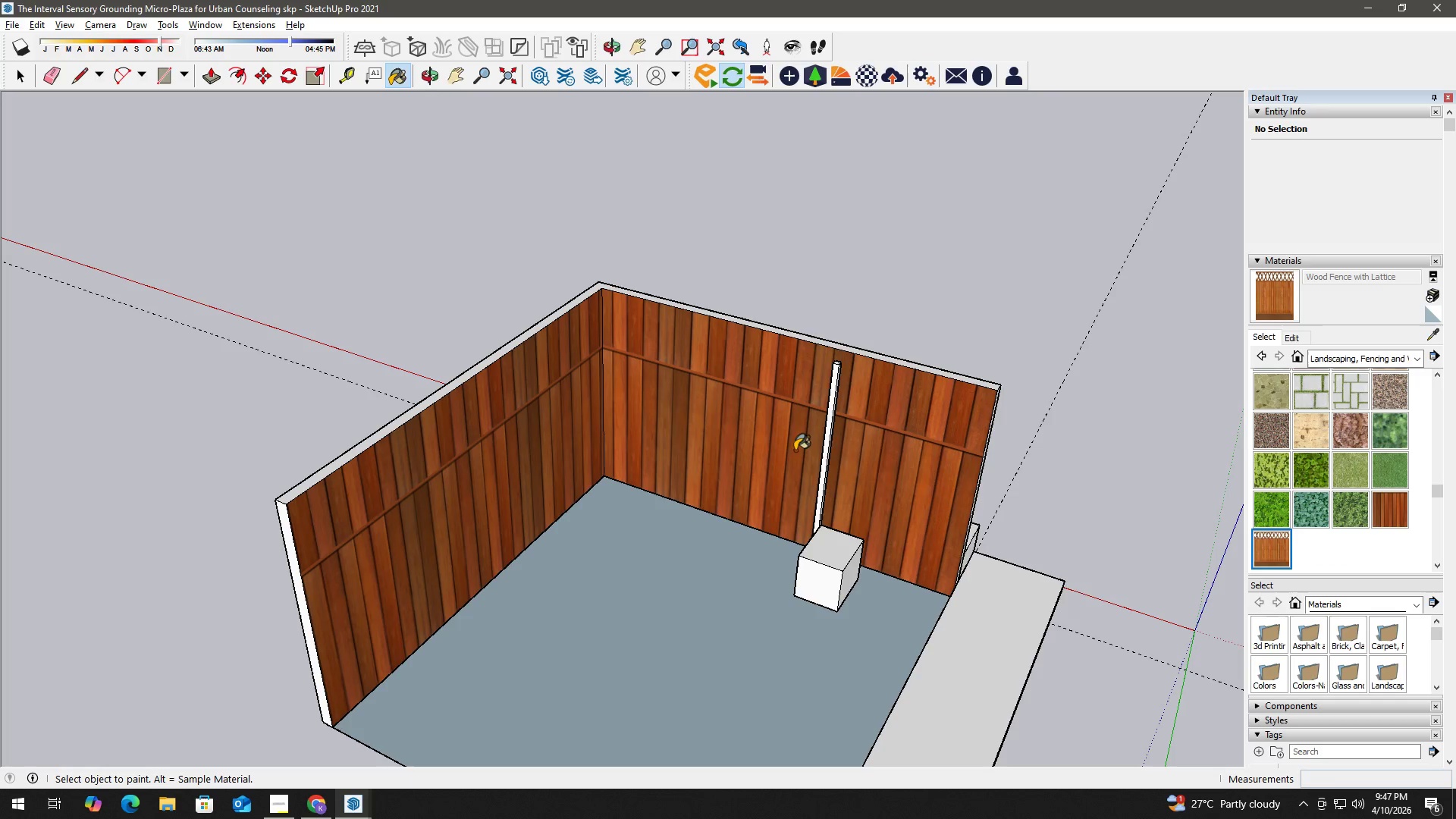 
left_click([689, 412])
 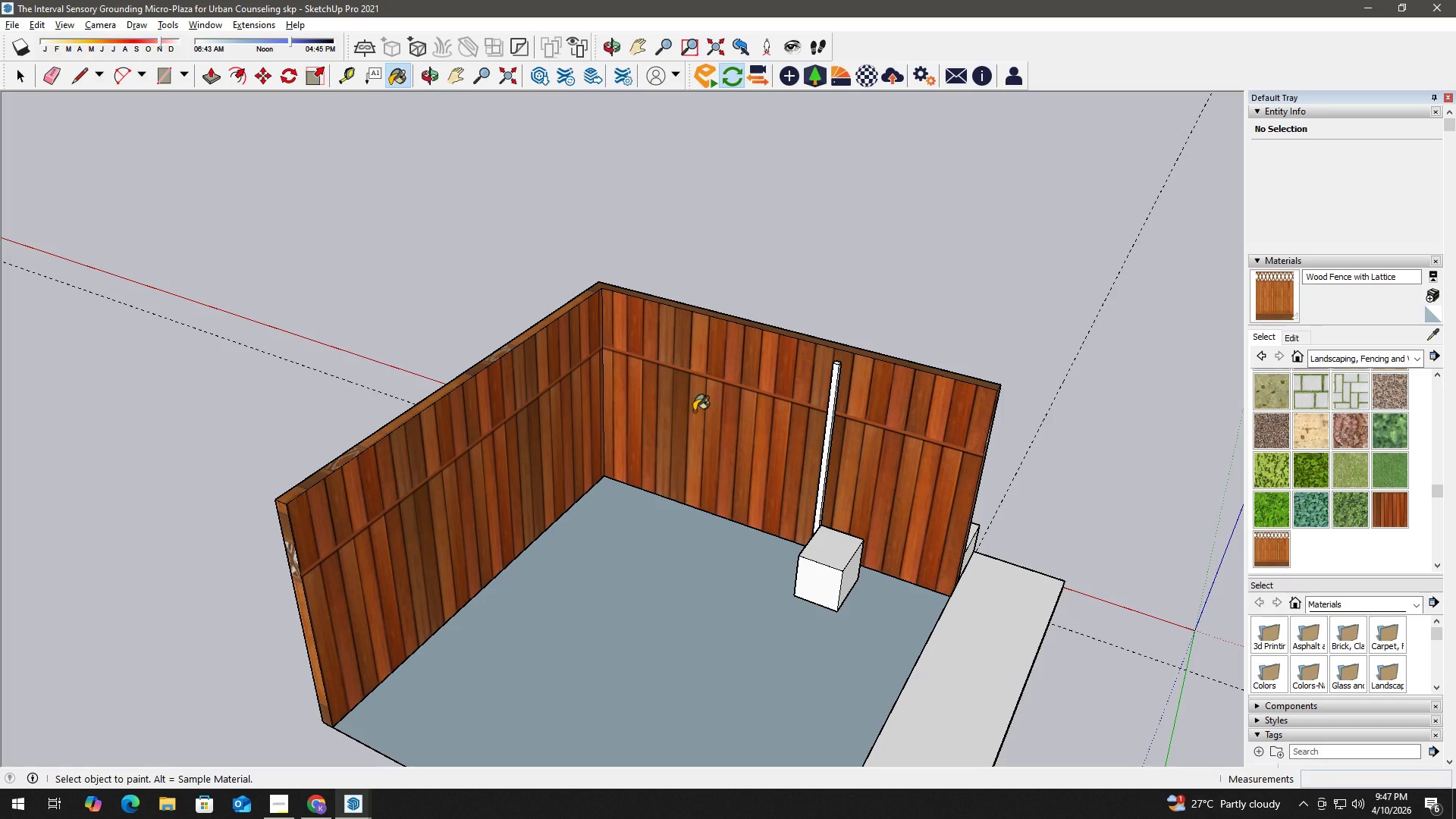 
key(Control+ControlLeft)
 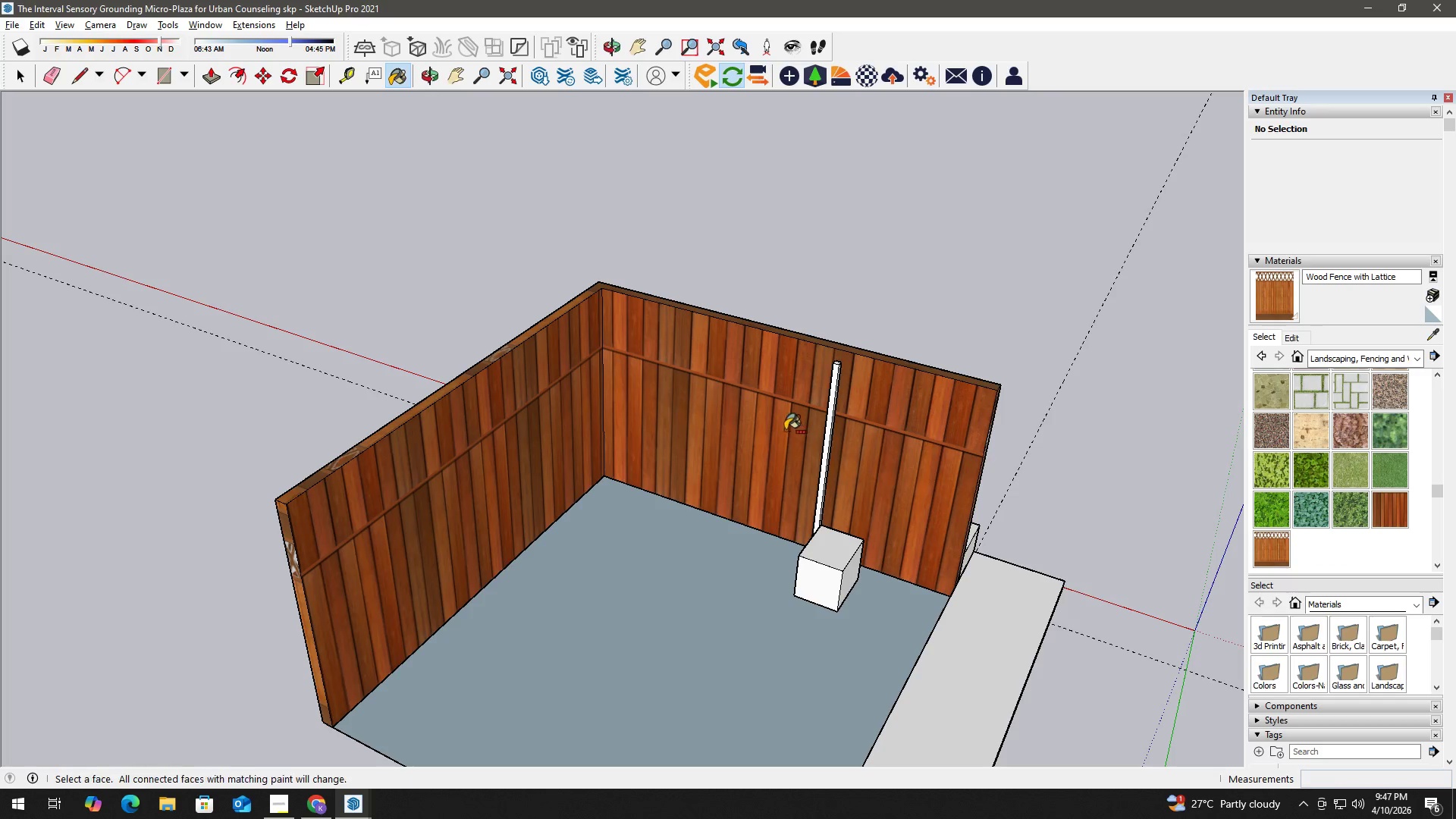 
key(Control+Z)
 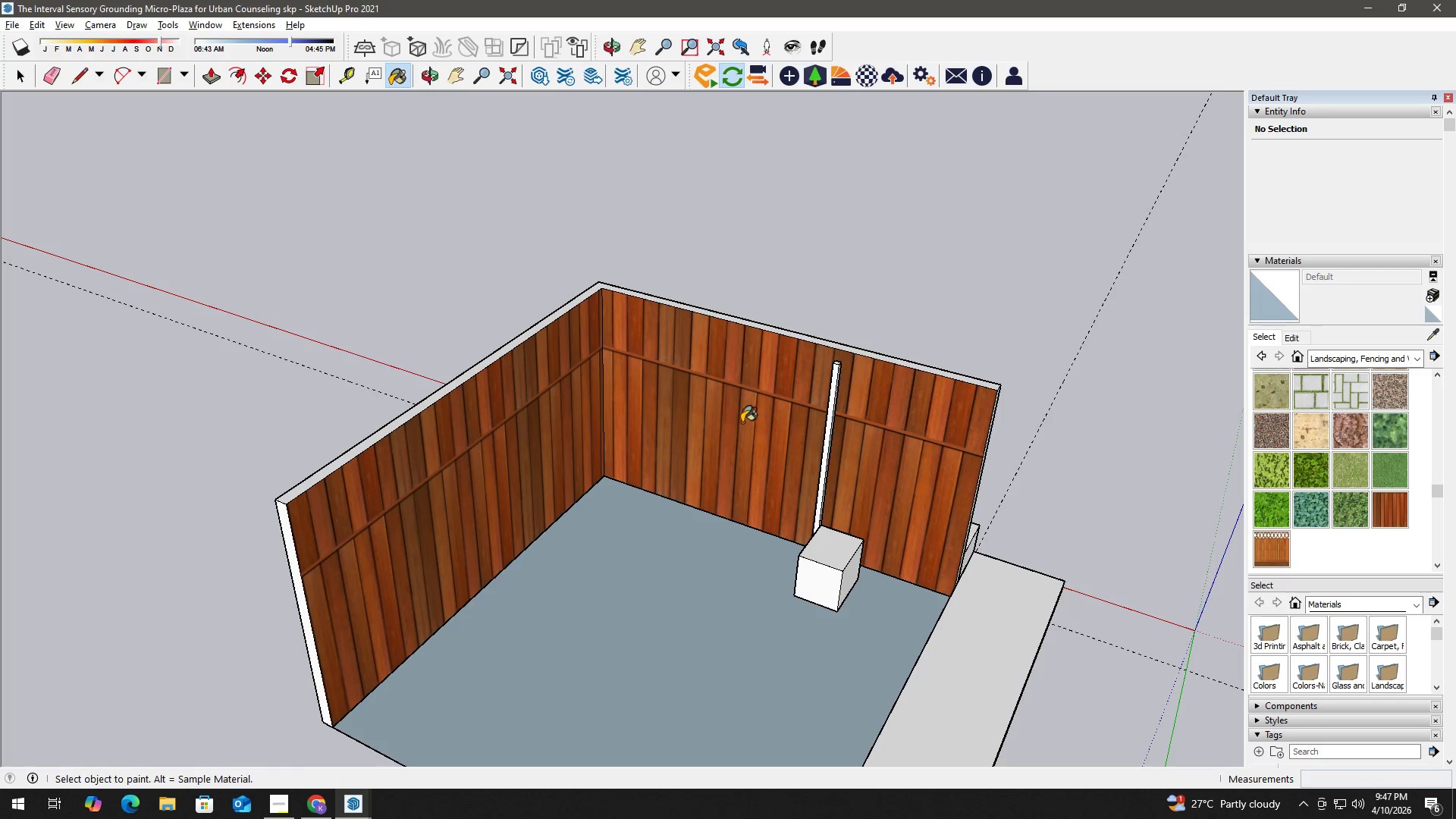 
key(Space)
 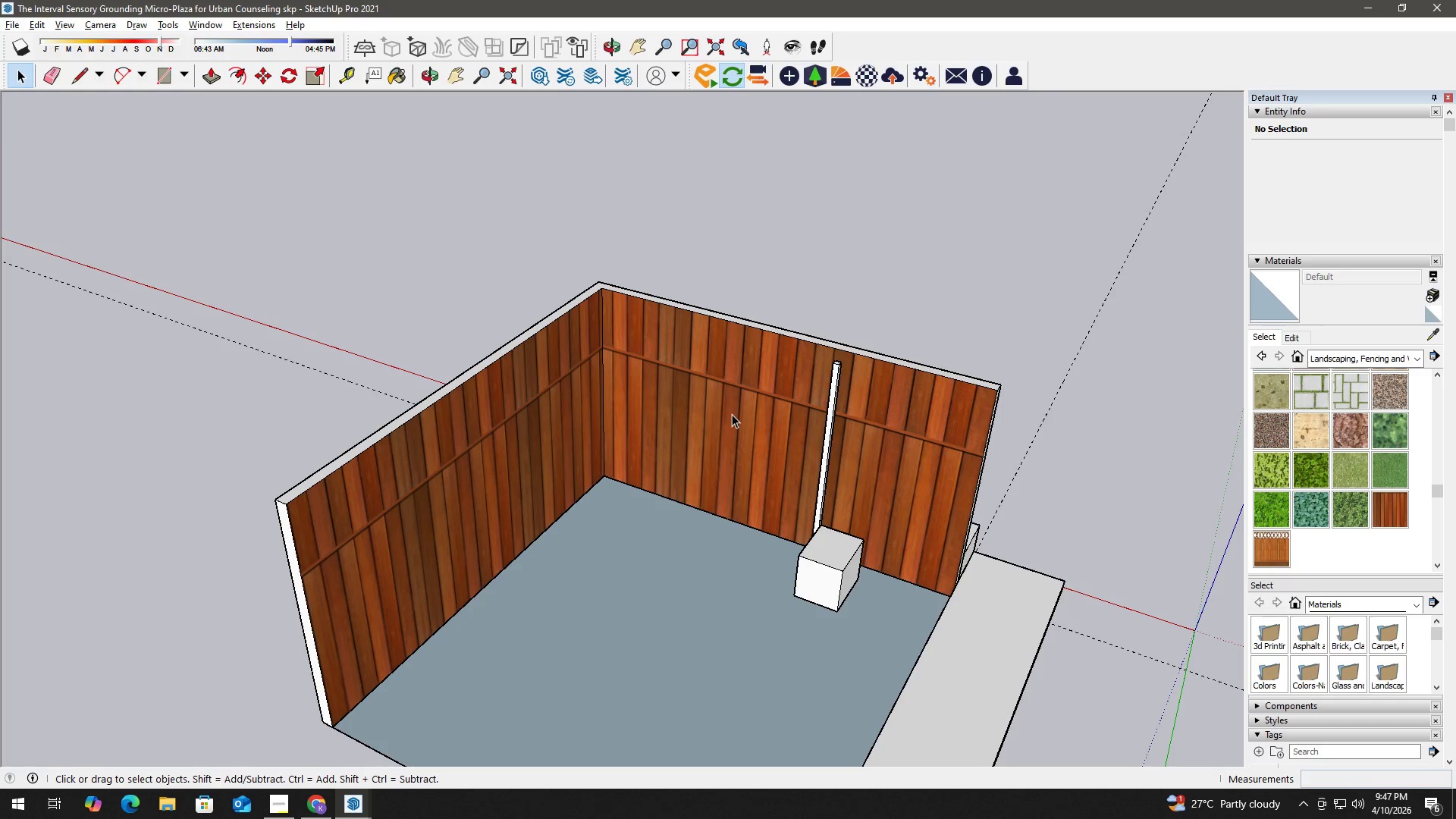 
double_click([732, 414])
 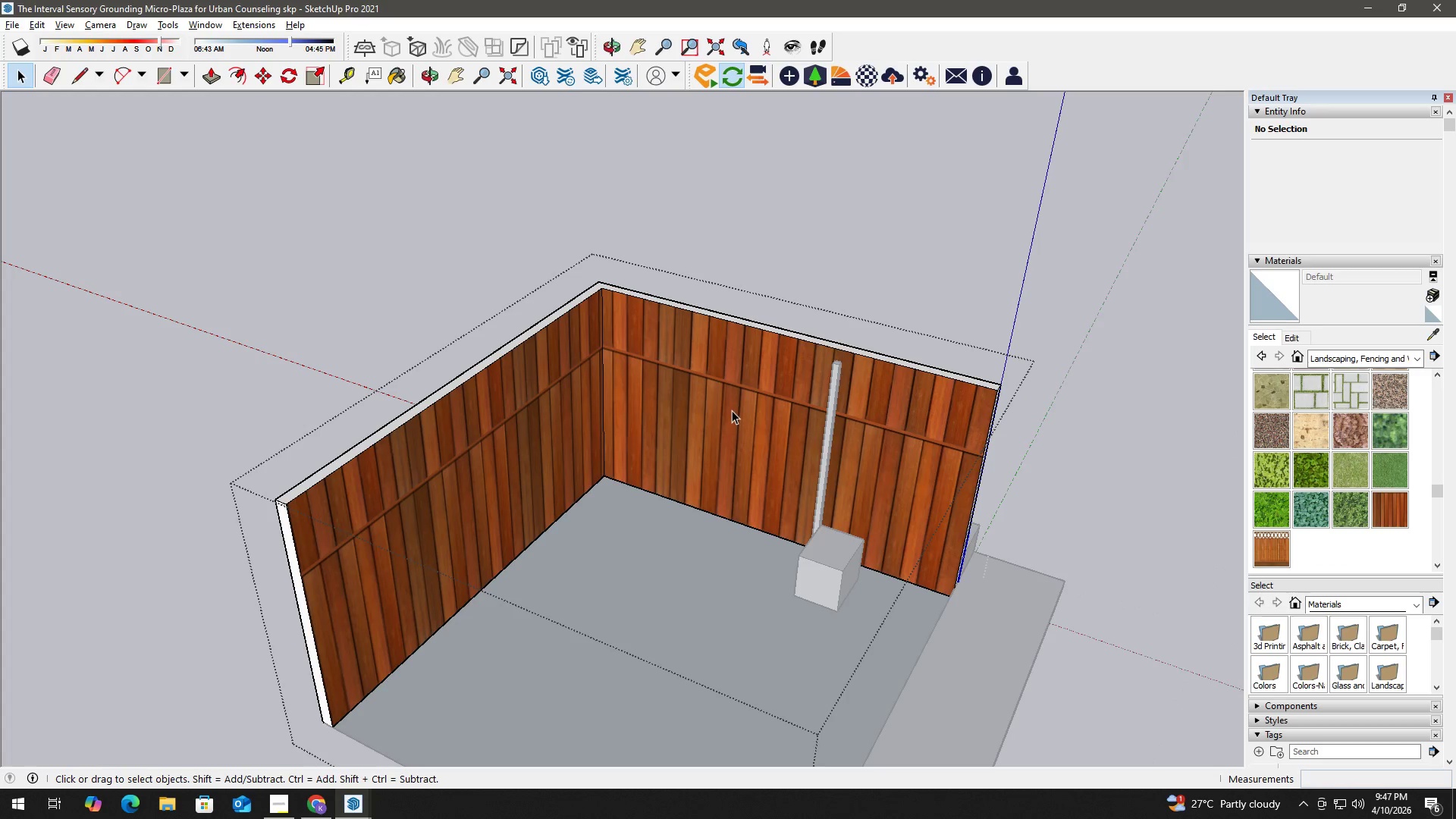 
key(B)
 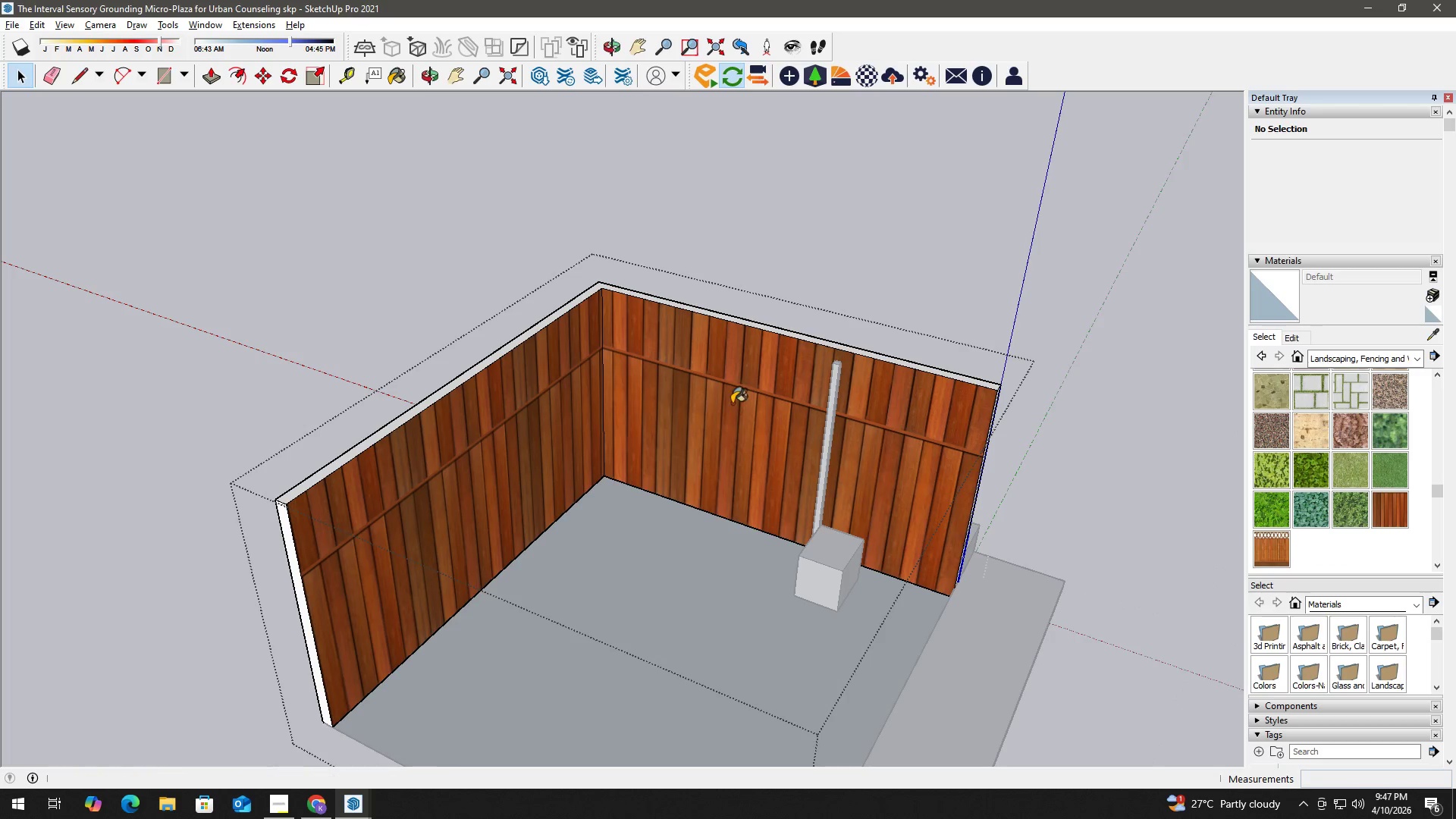 
triple_click([732, 403])
 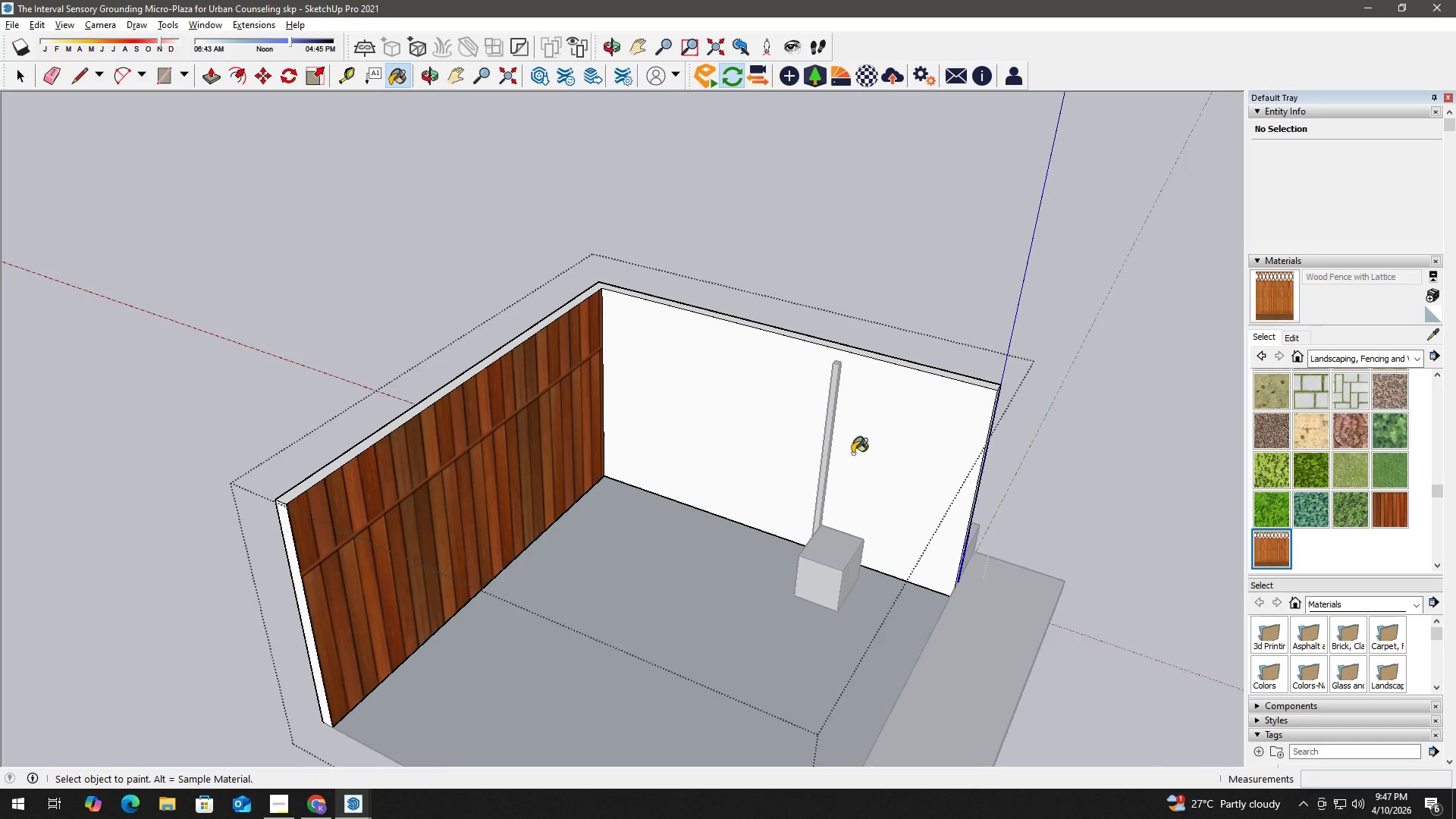 
left_click([454, 410])
 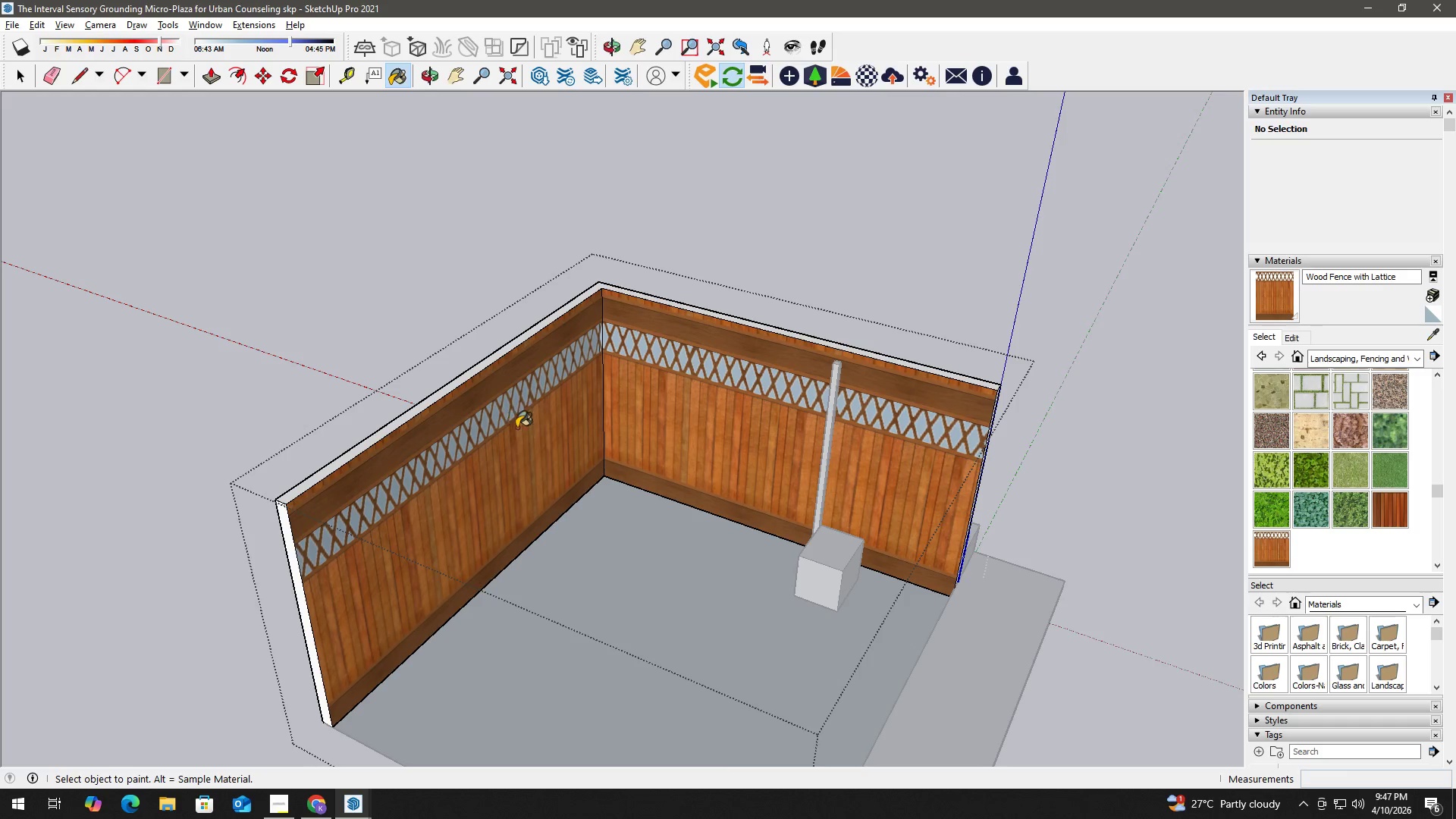 
key(Alt+Tab)
 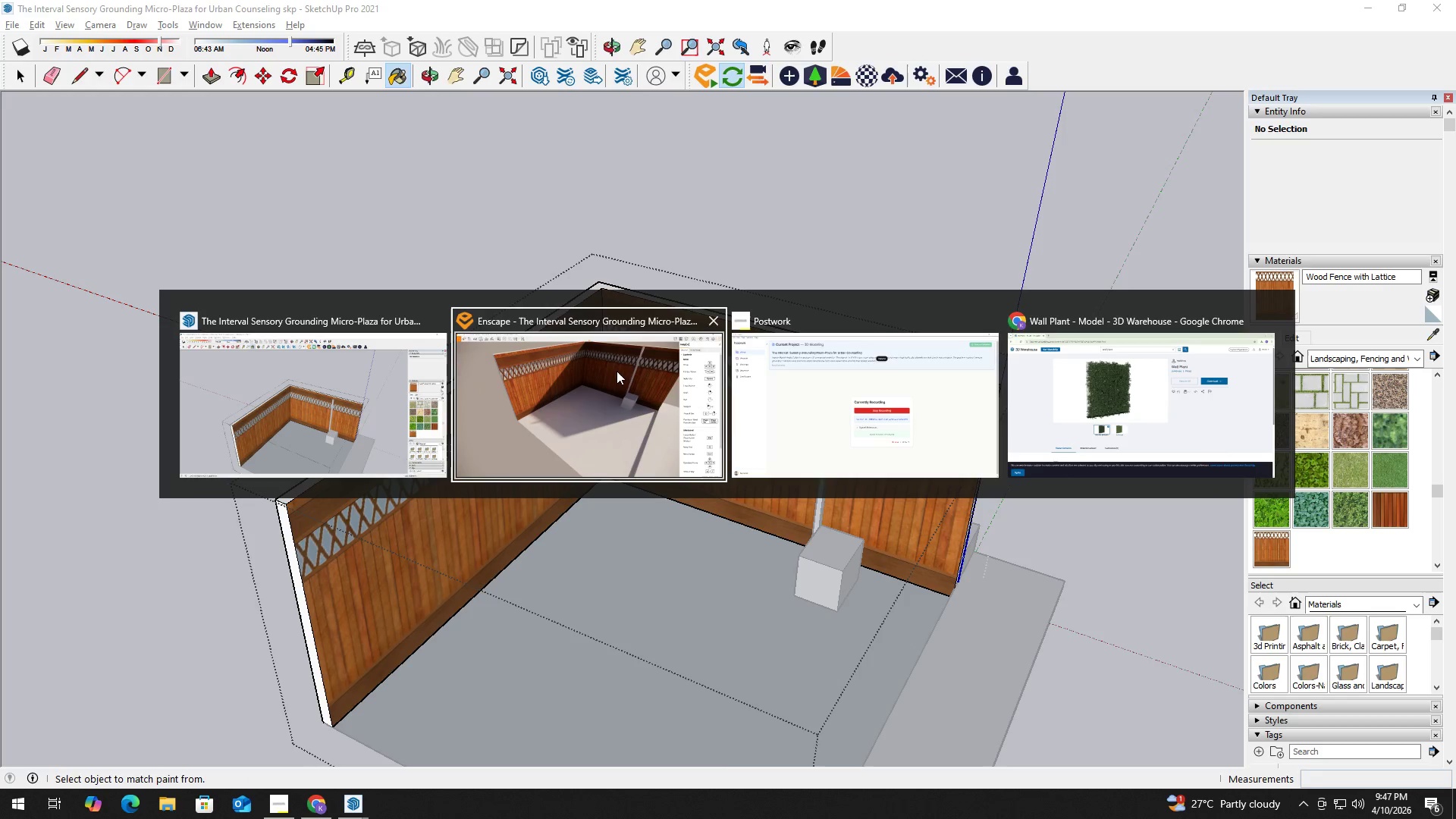 
left_click([614, 371])
 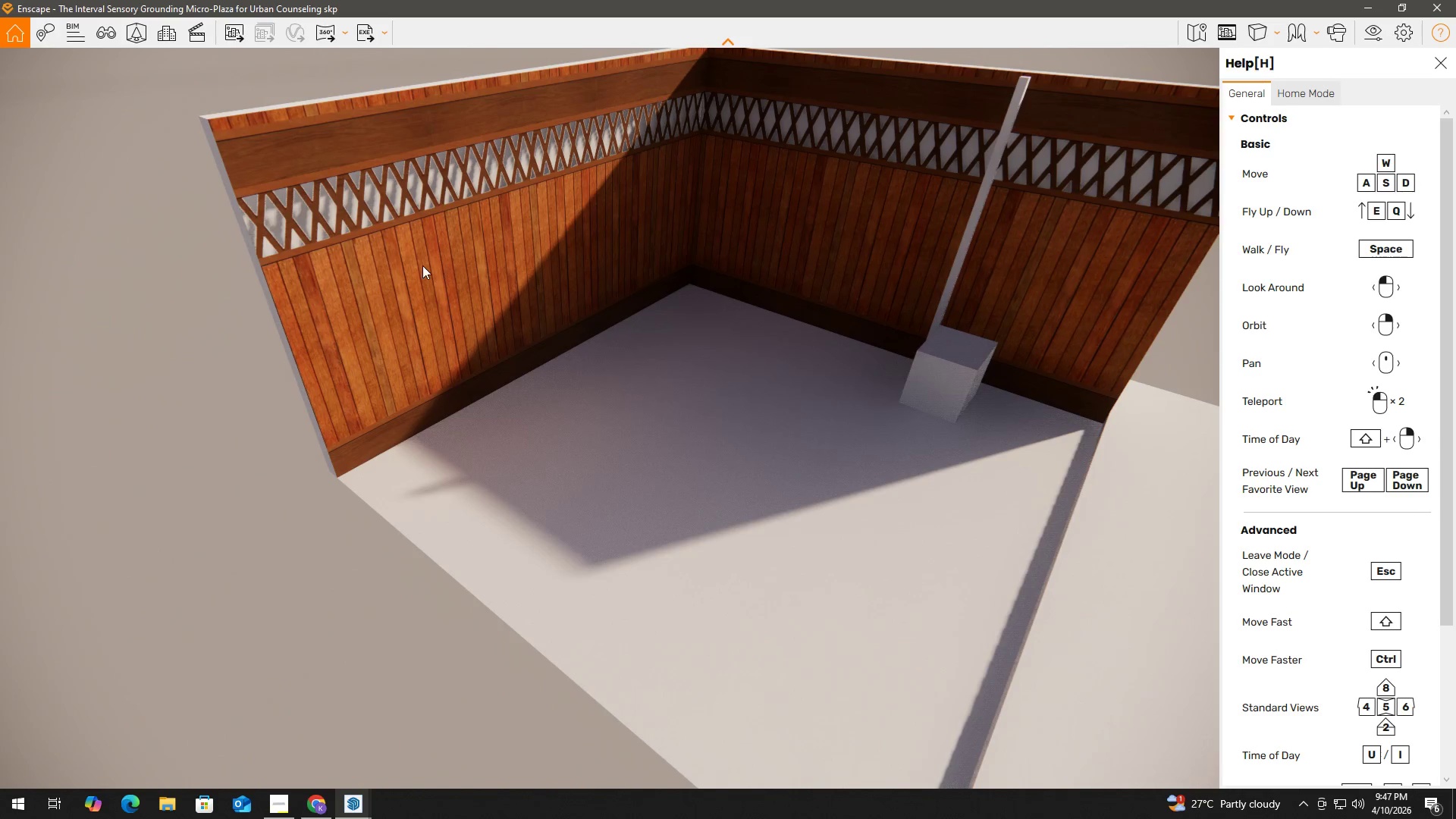 
scroll: coordinate [279, 224], scroll_direction: up, amount: 2.0
 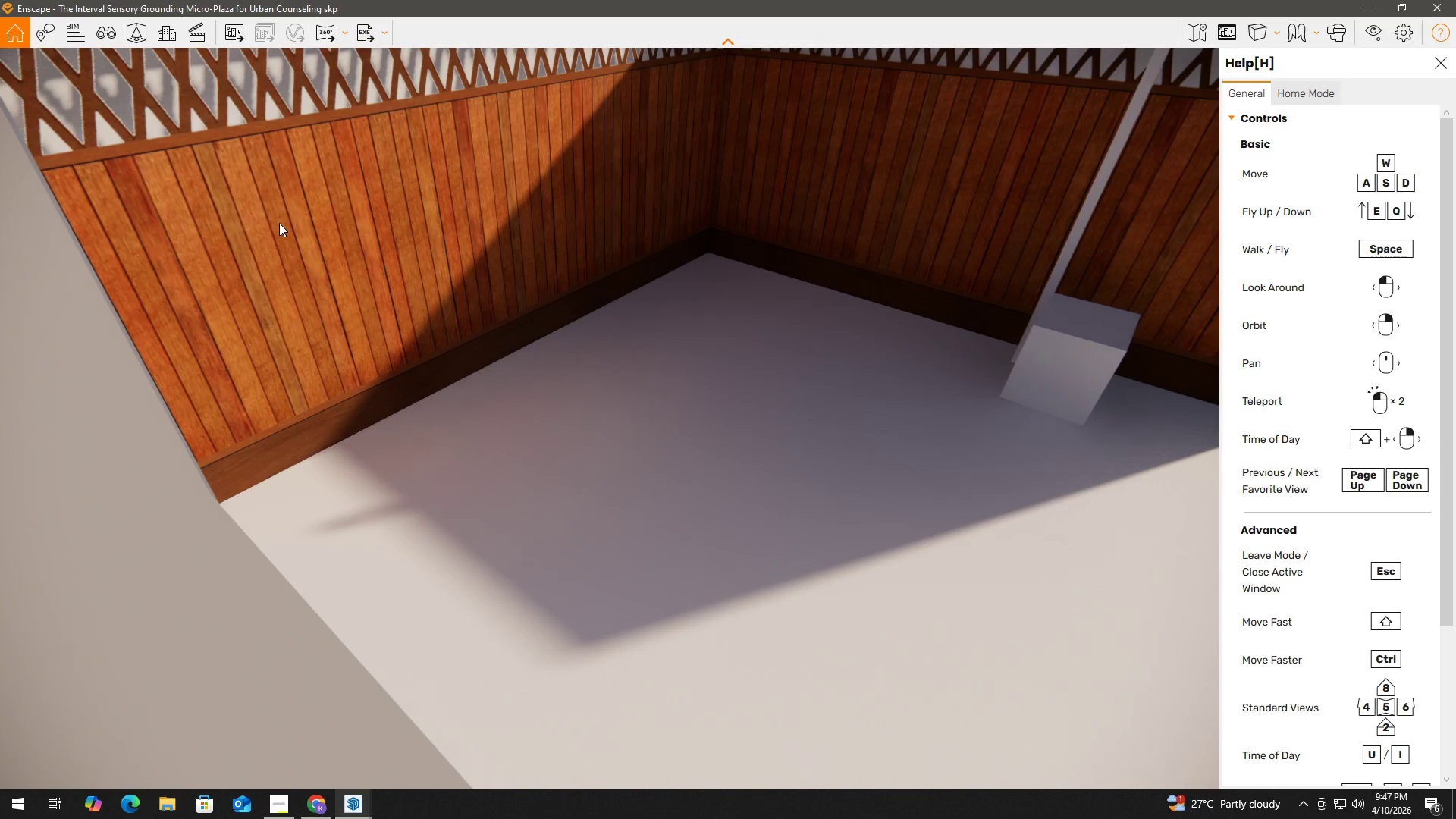 
key(Alt+AltLeft)
 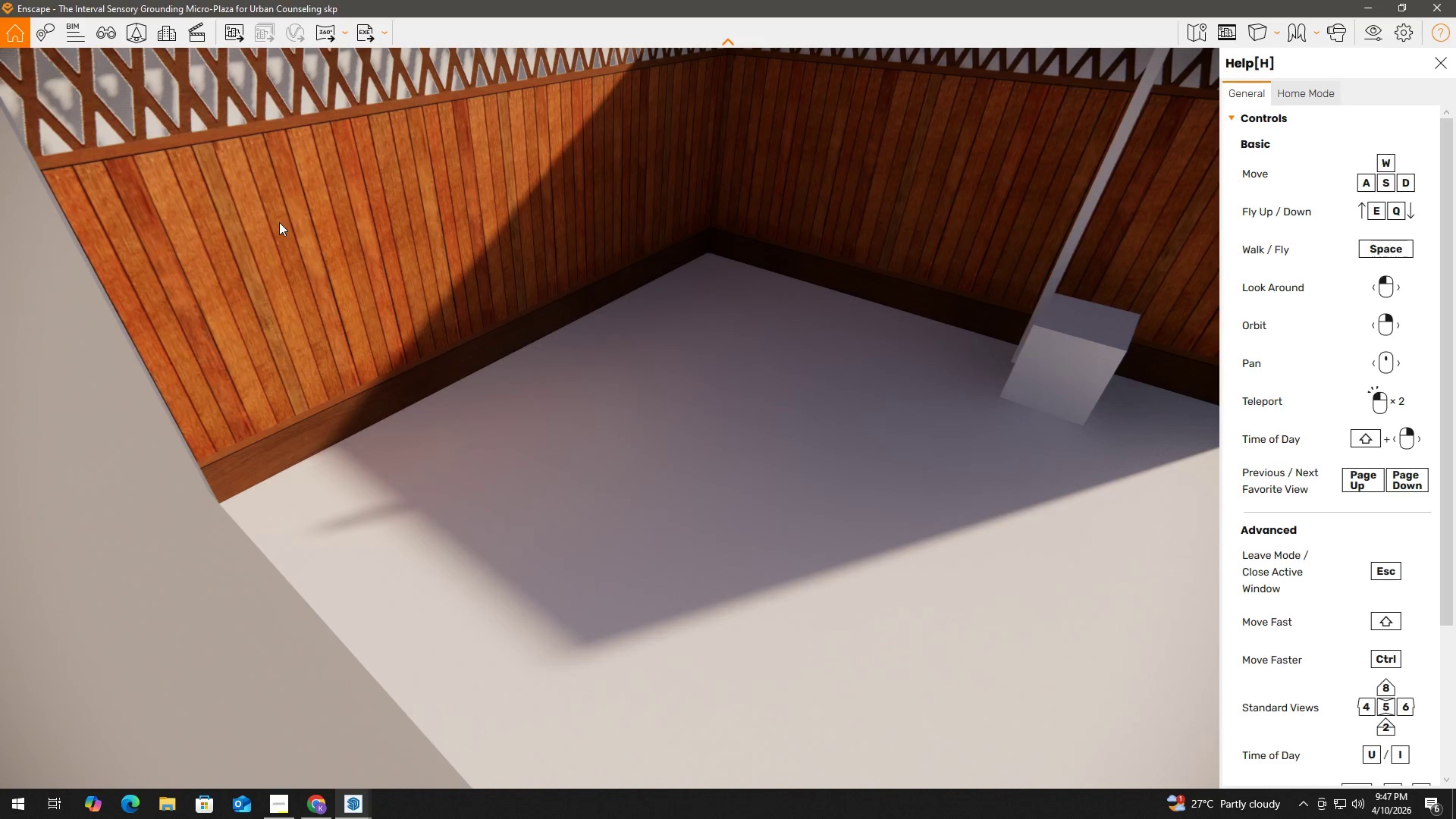 
key(Alt+Tab)
 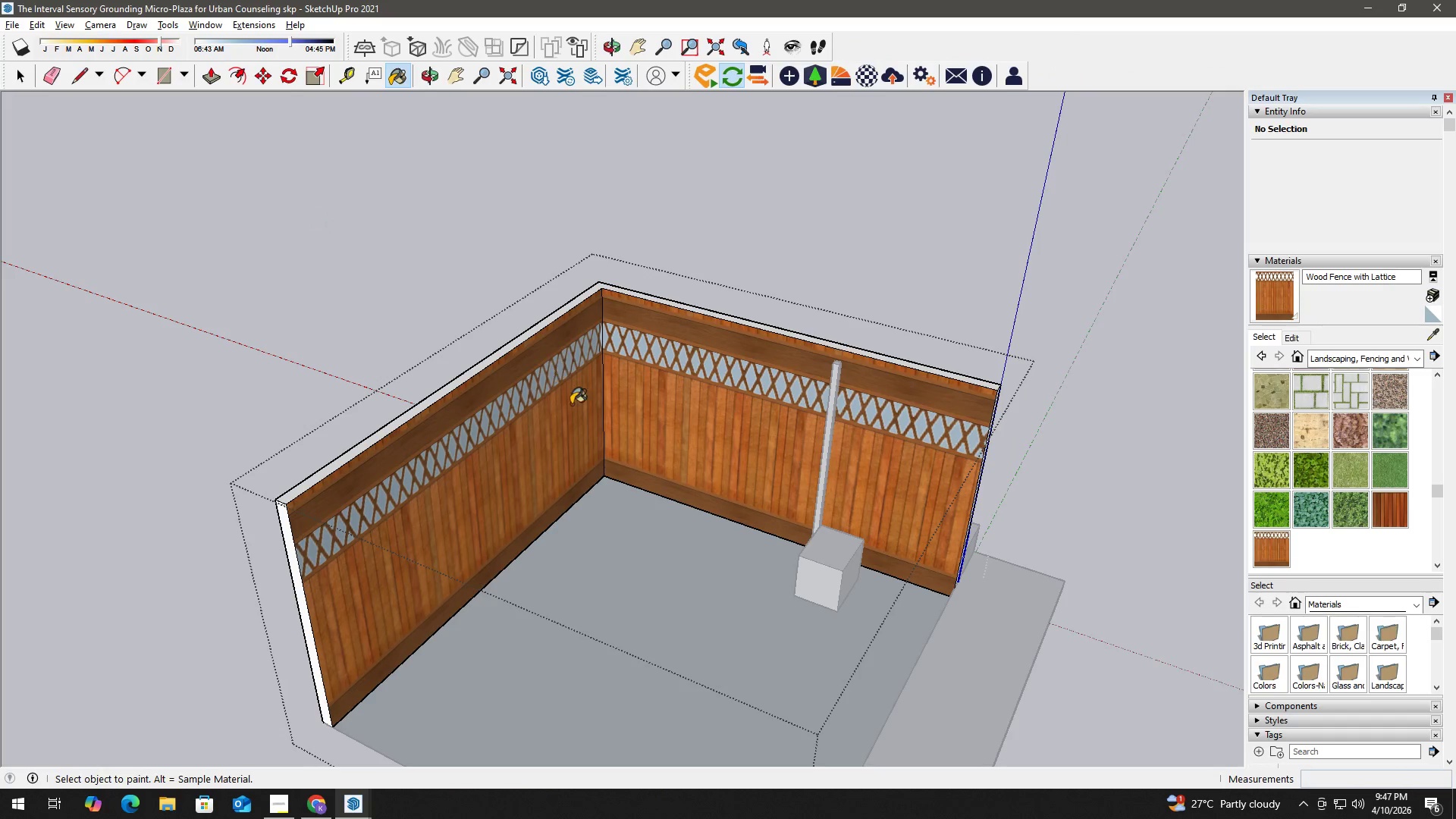 
key(Space)
 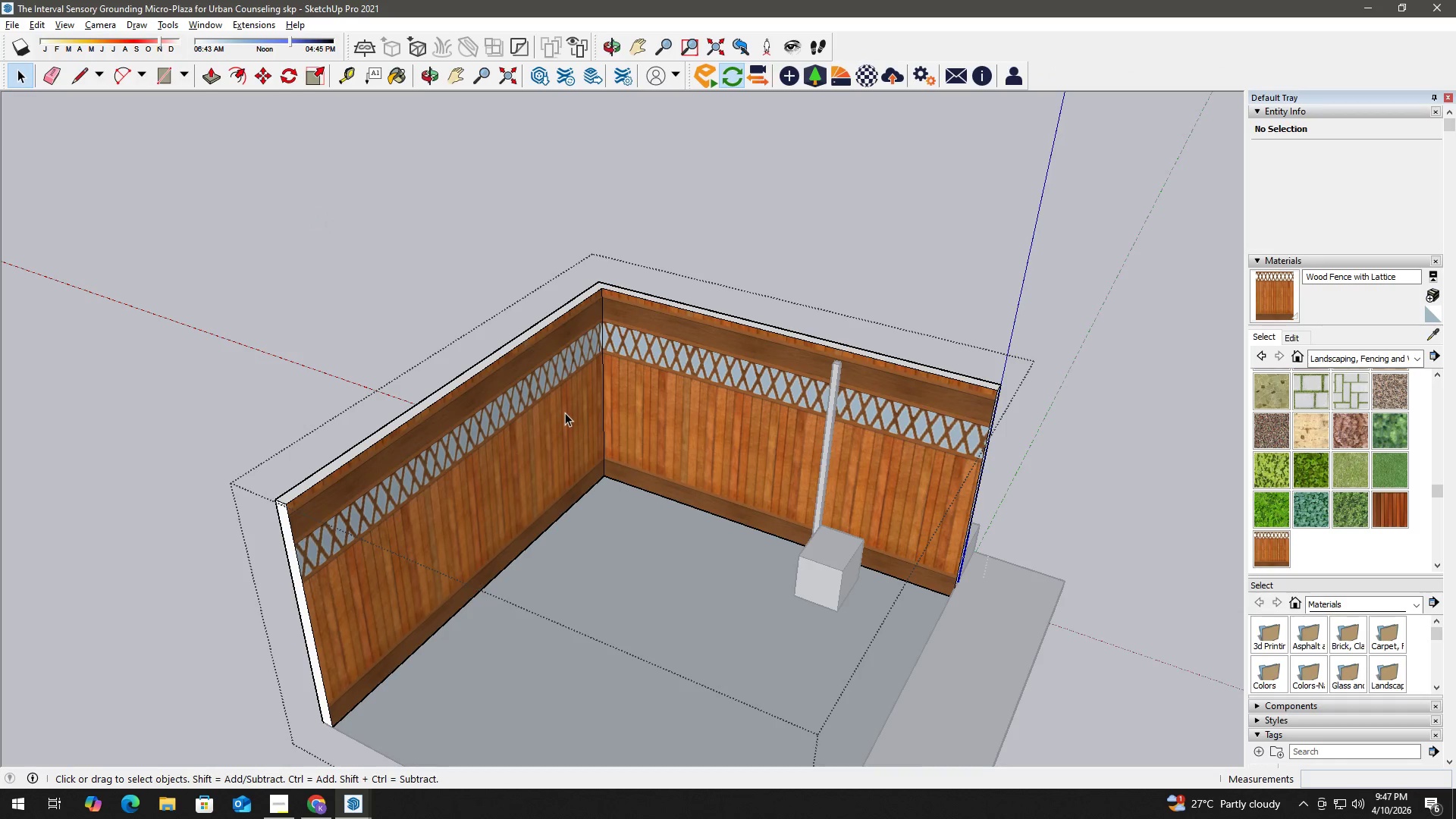 
double_click([565, 413])
 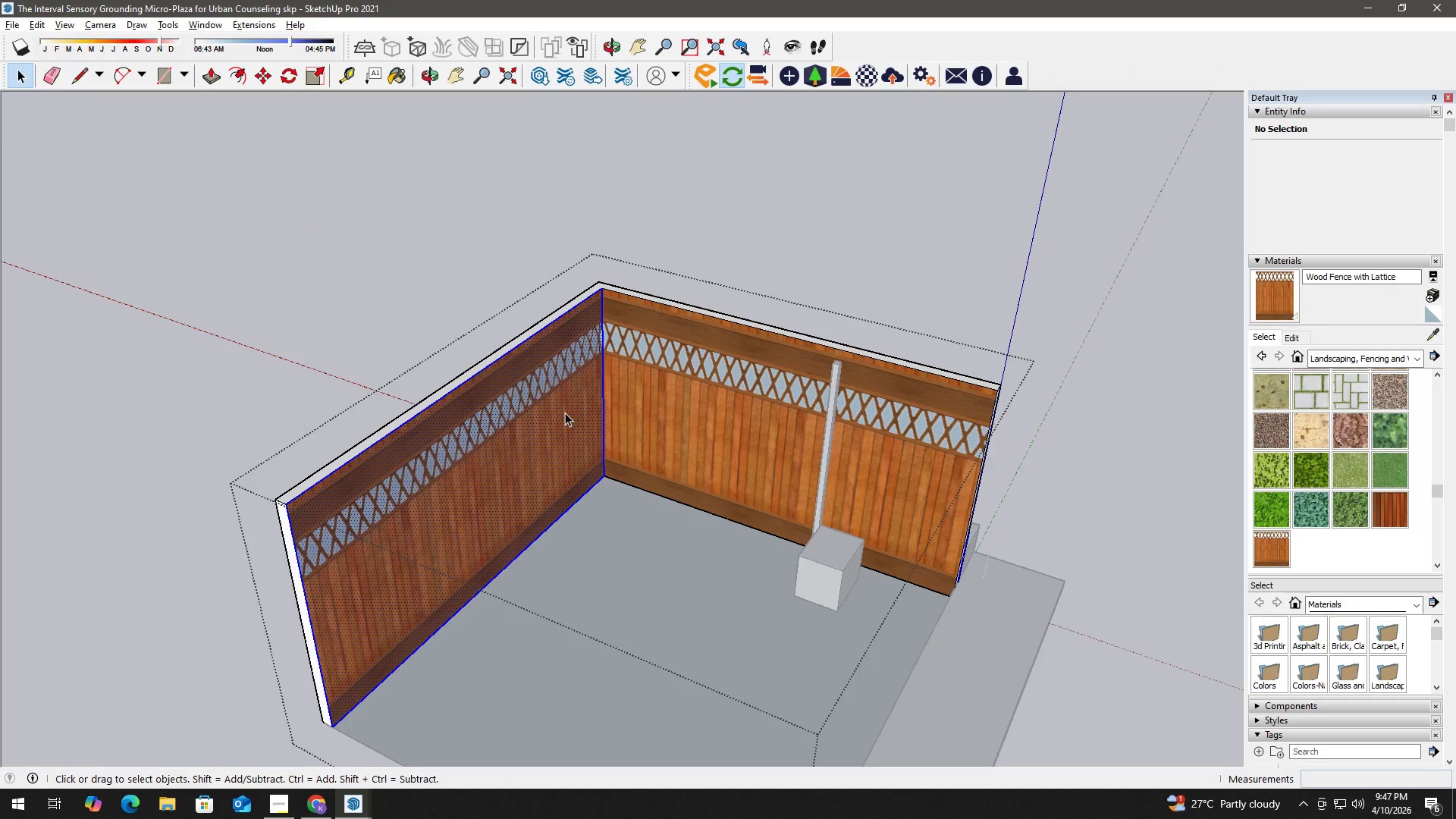 
triple_click([565, 413])
 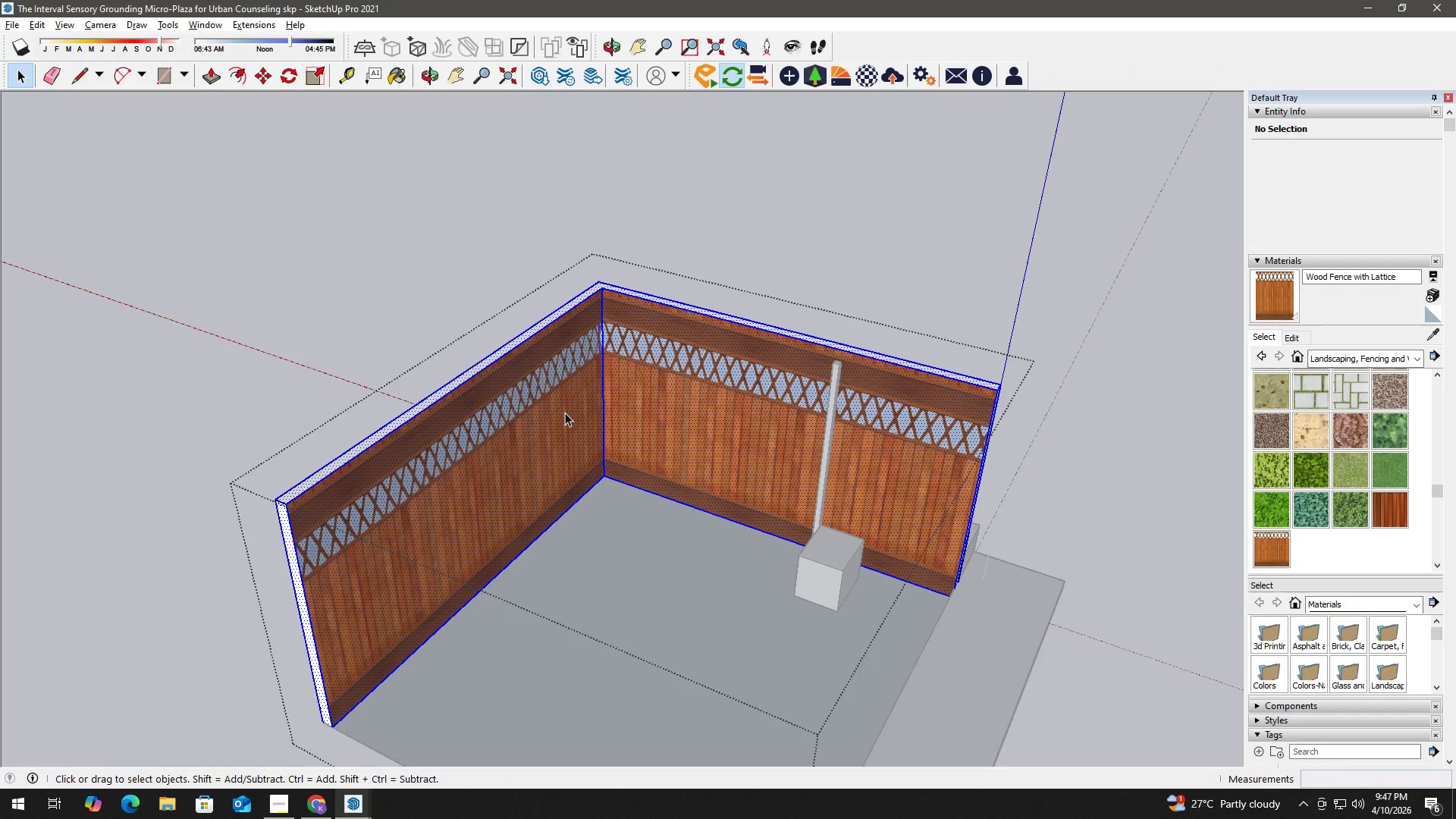 
triple_click([565, 413])
 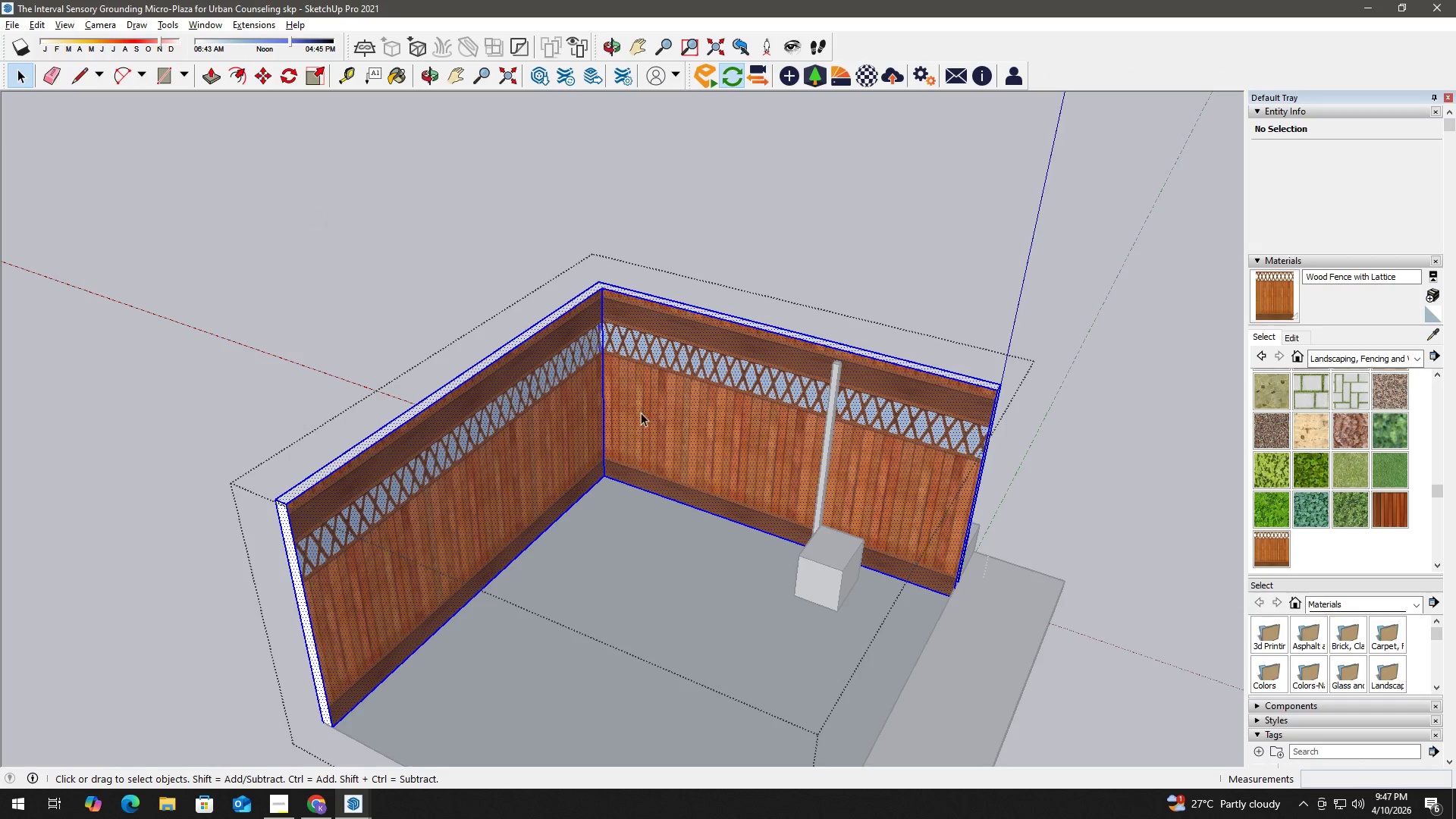 
key(B)
 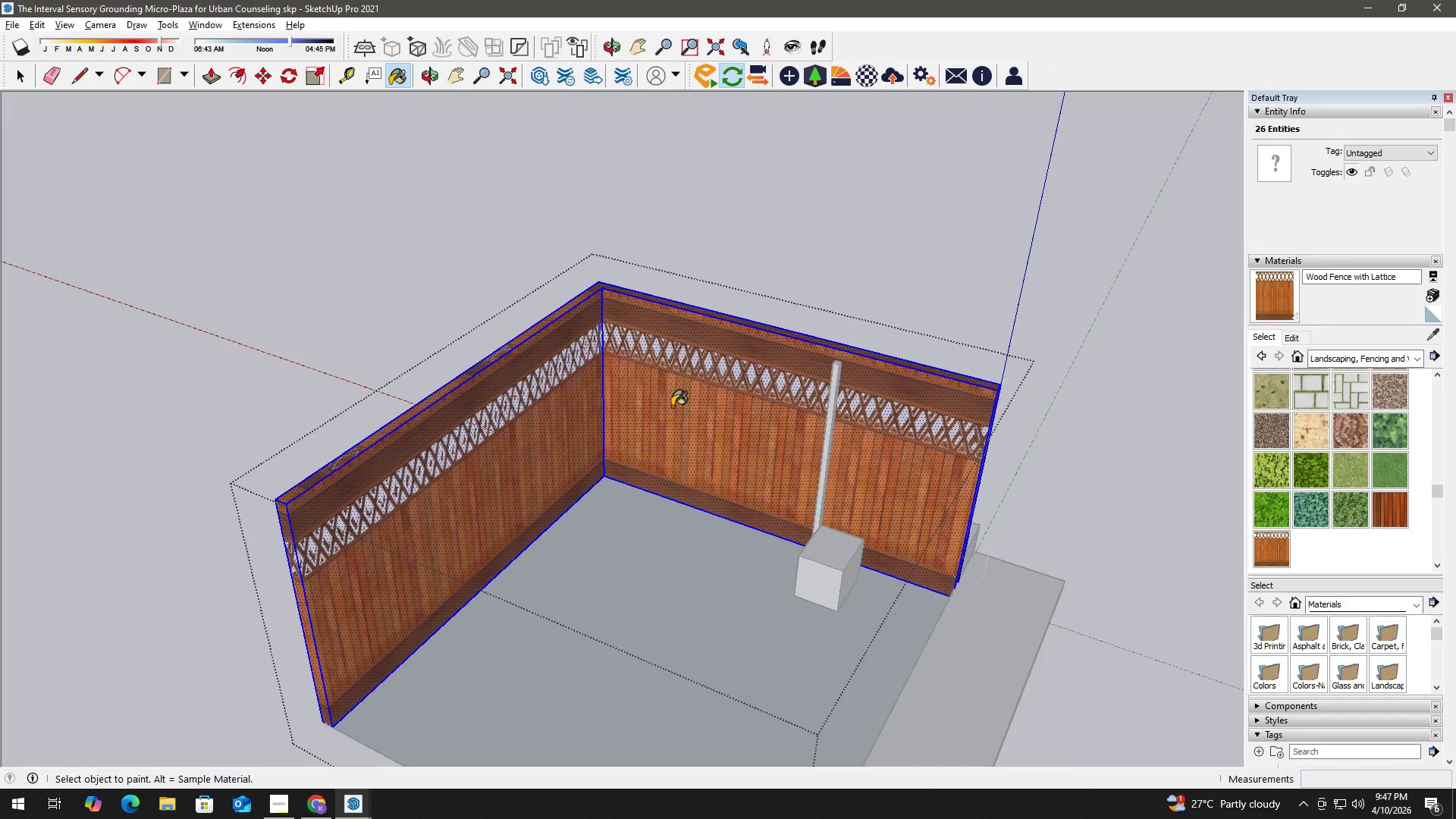 
key(Space)
 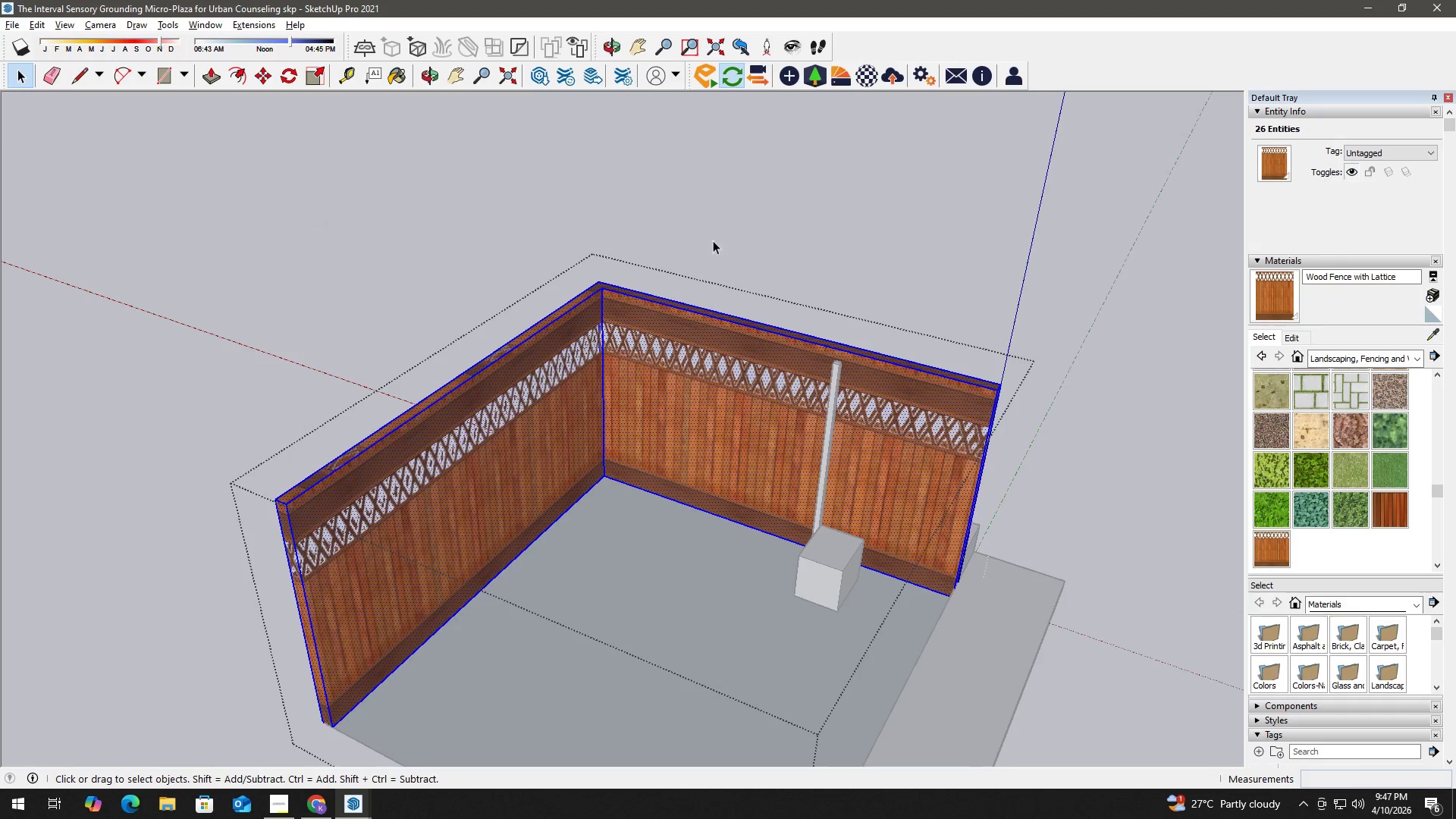 
left_click([723, 225])
 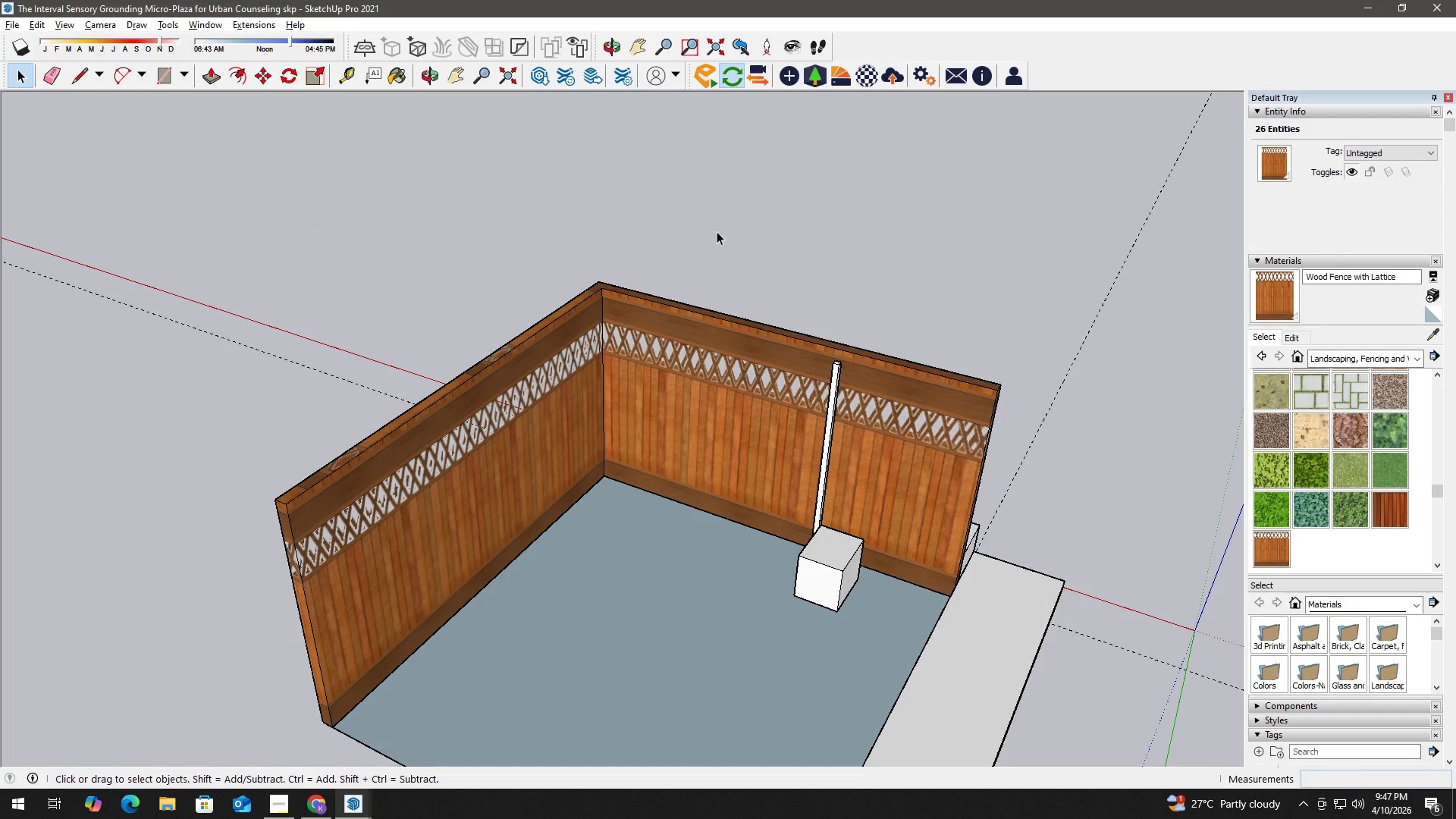 
key(Alt+Tab)
 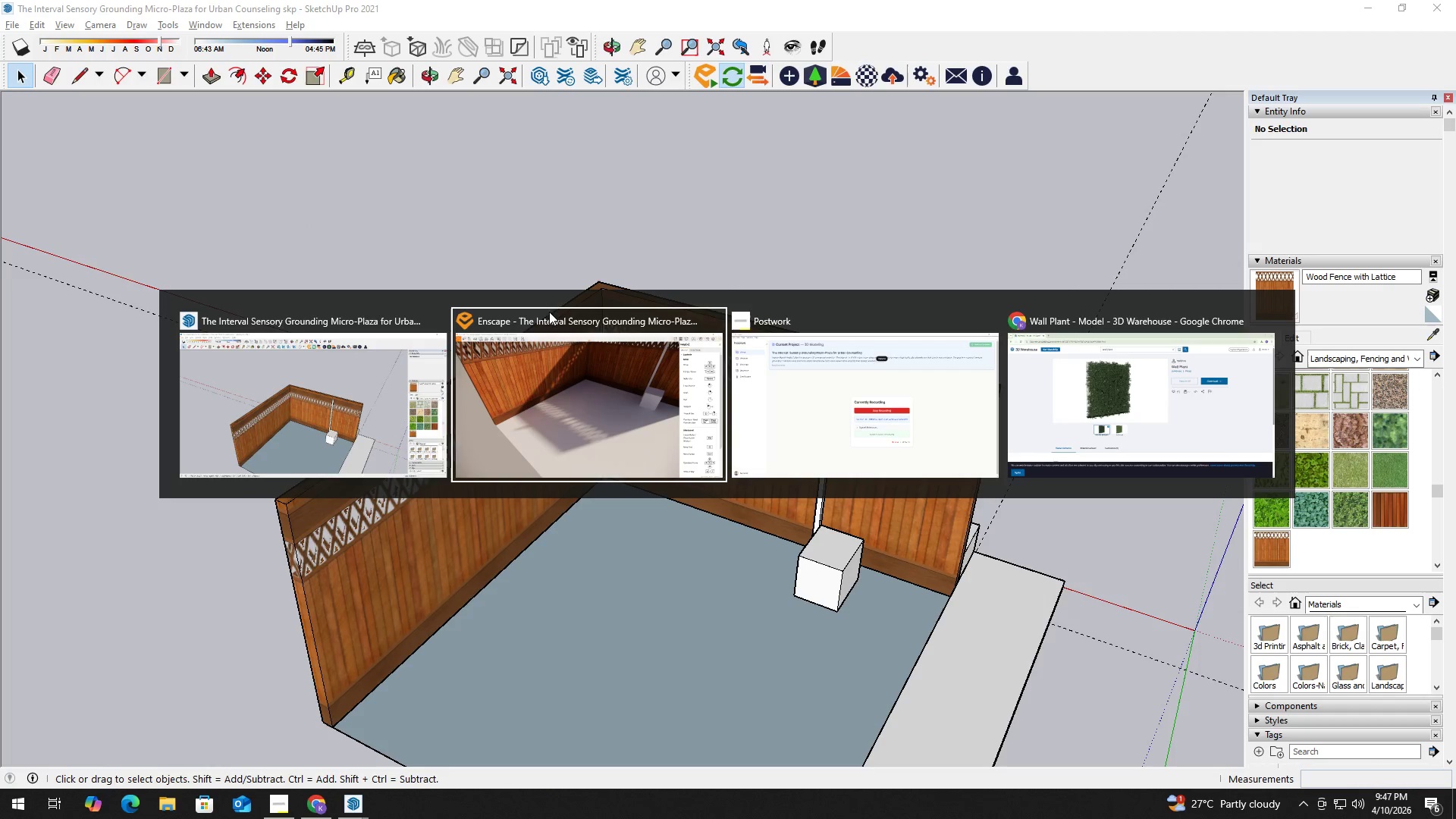 
left_click([510, 378])
 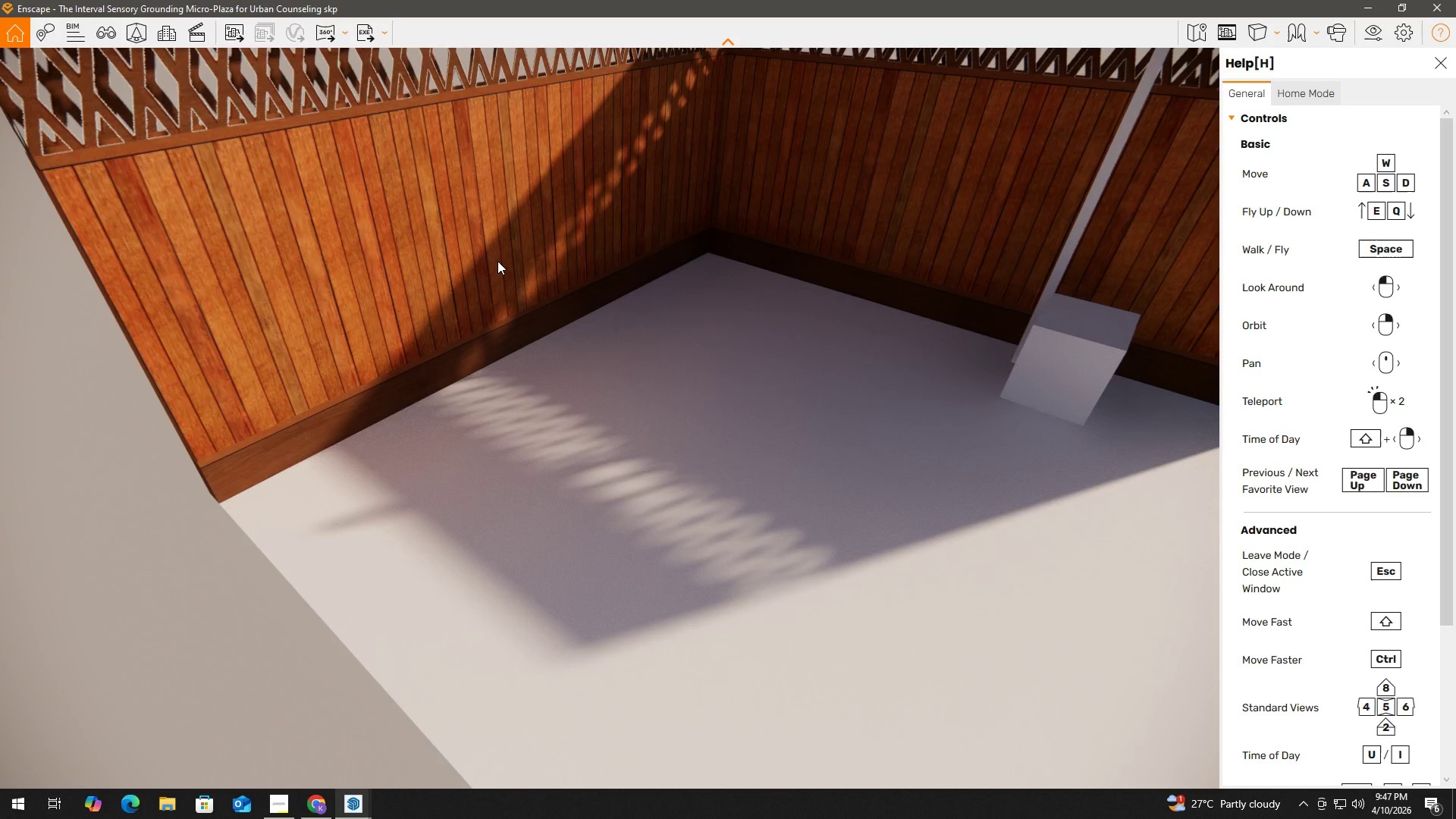 
wait(19.55)
 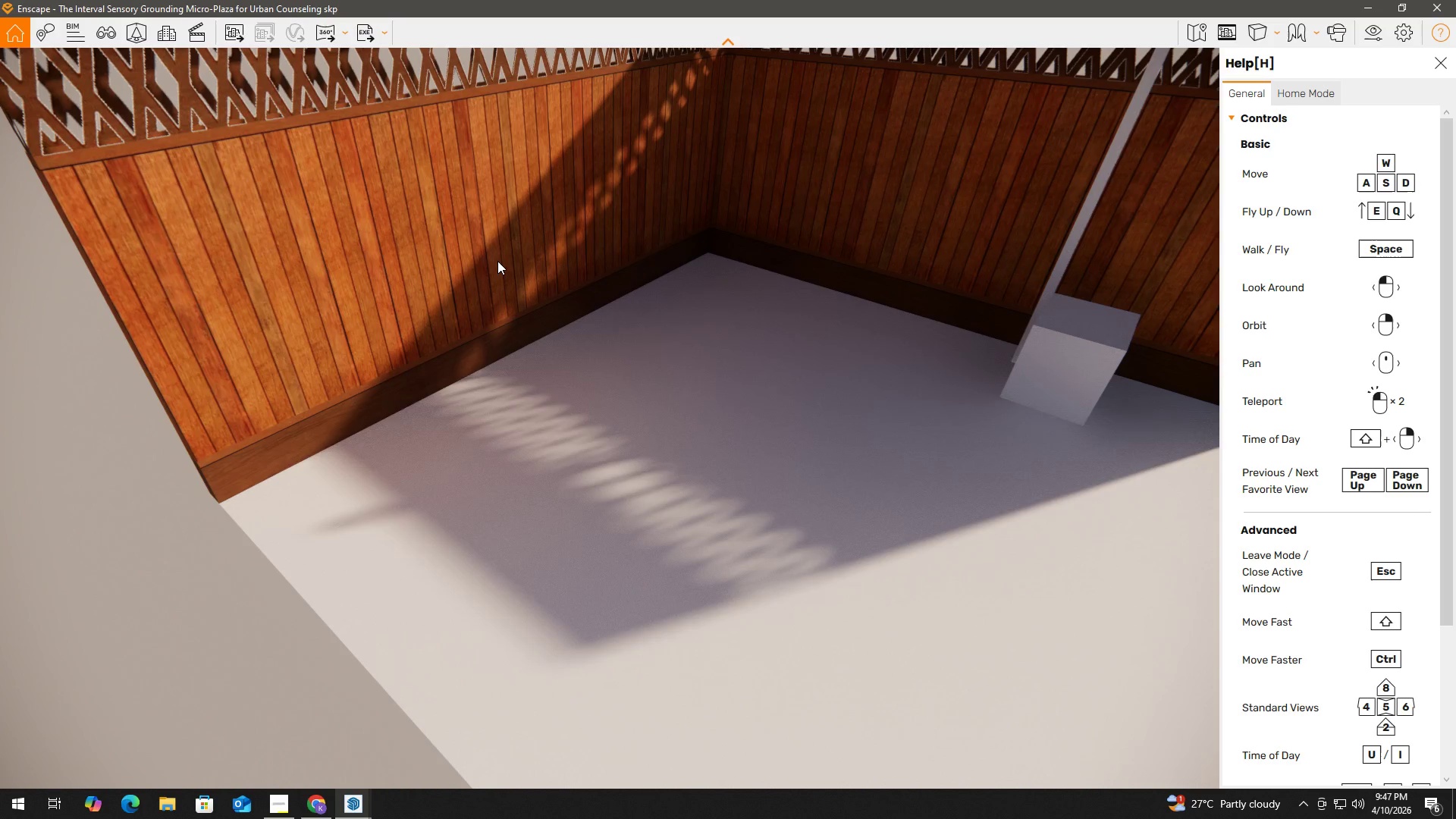 
scroll: coordinate [649, 256], scroll_direction: down, amount: 4.0
 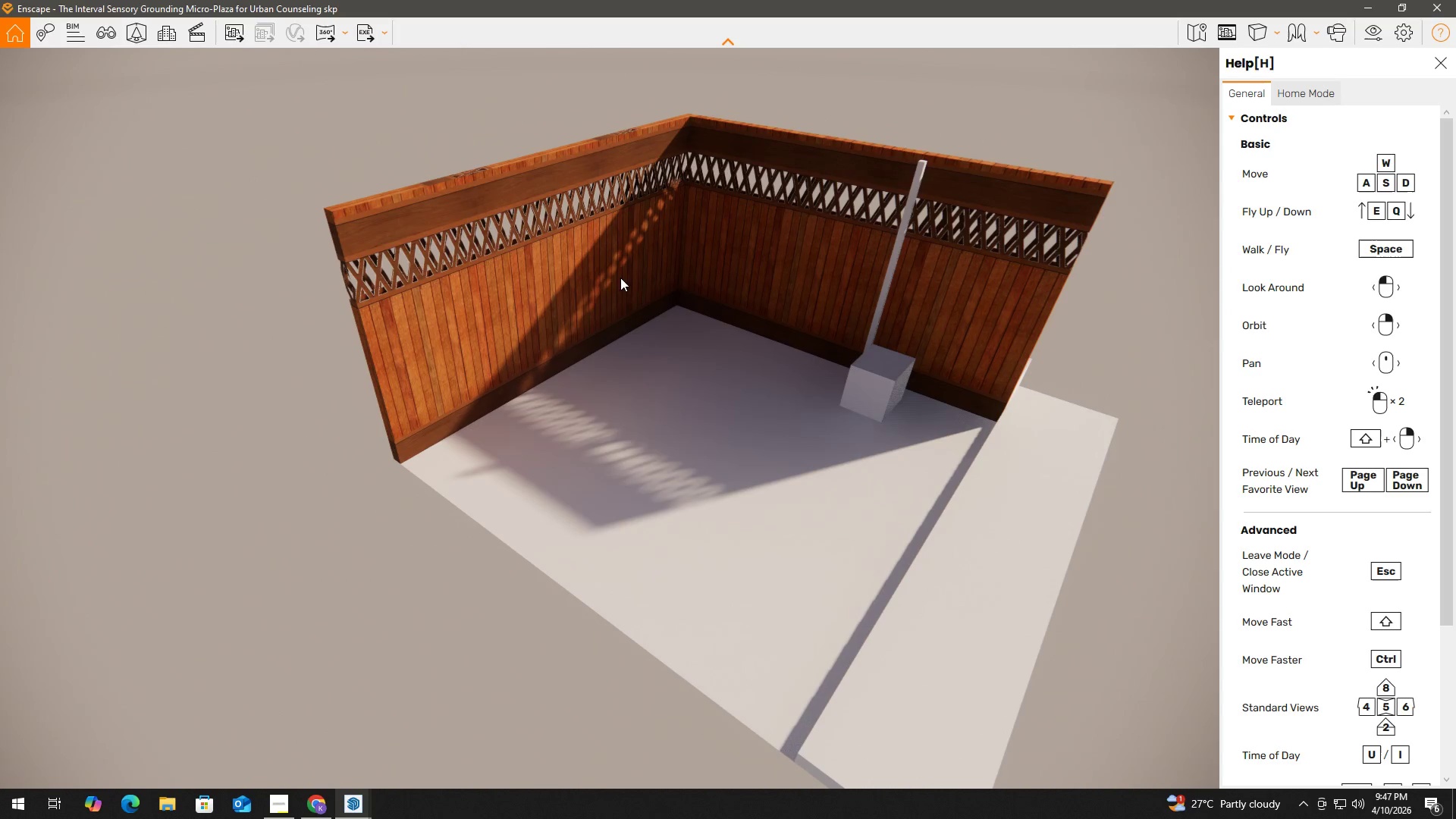 
left_click_drag(start_coordinate=[667, 290], to_coordinate=[677, 291])
 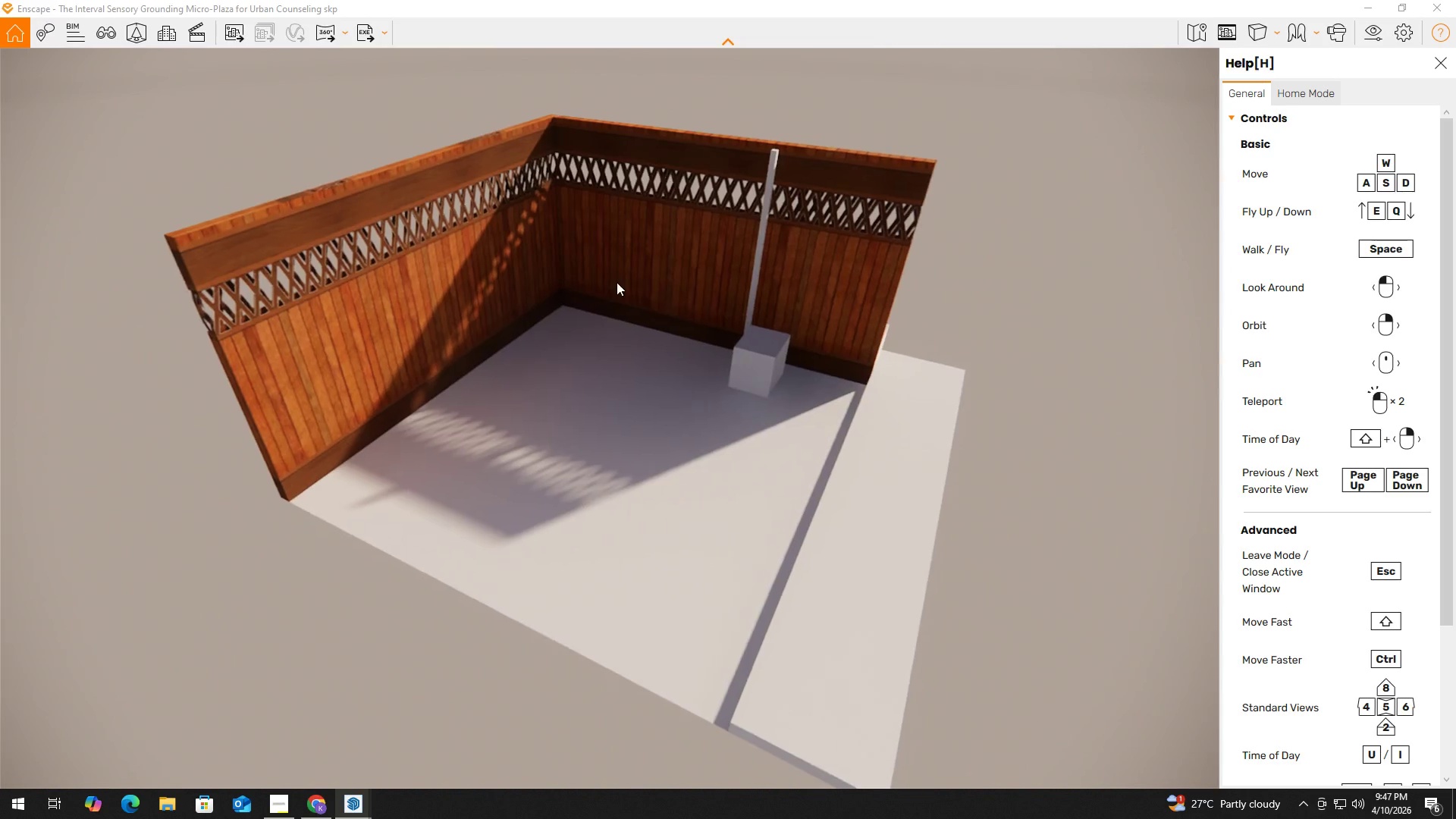 
key(Alt+Tab)
 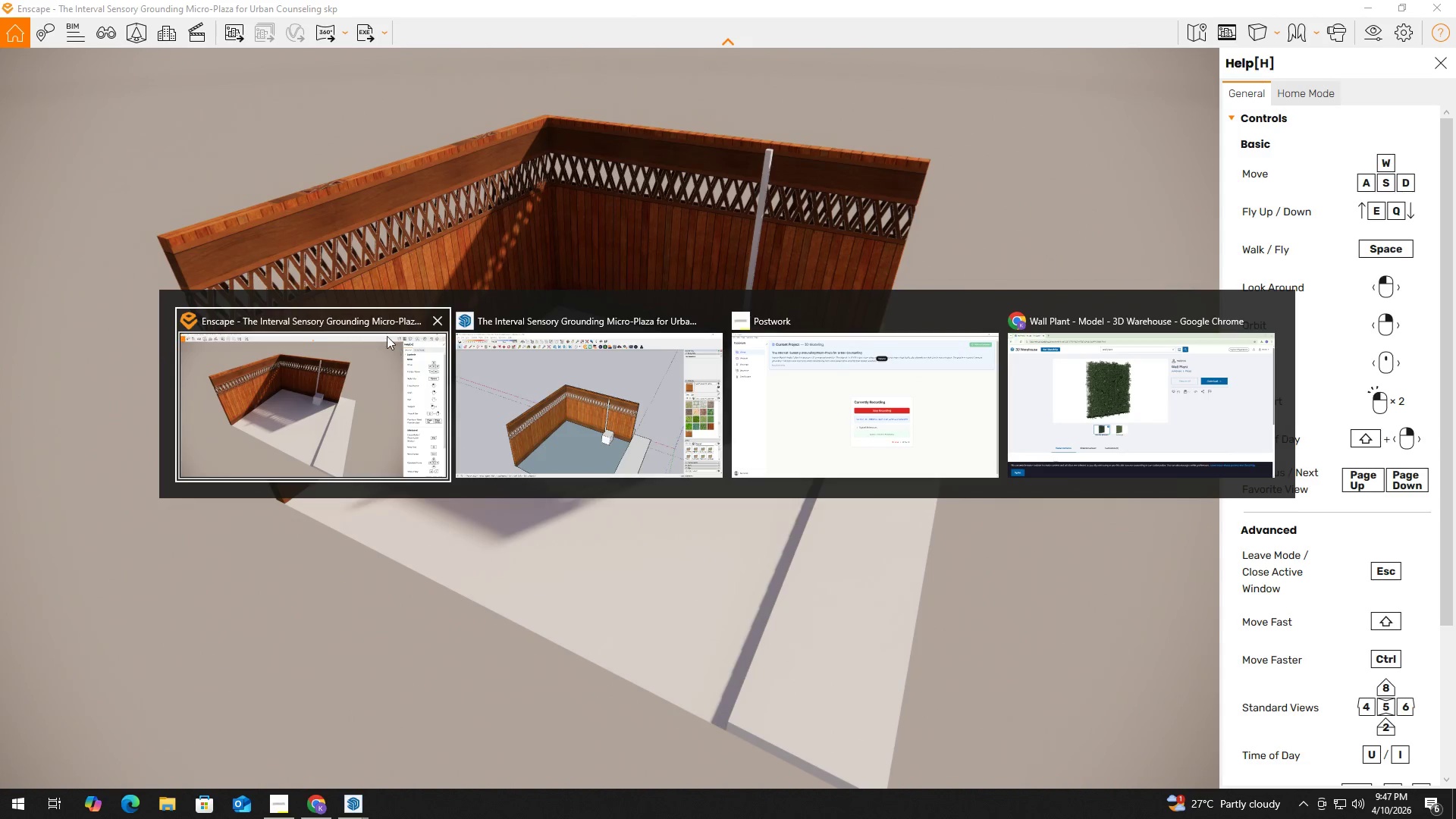 
left_click([435, 318])
 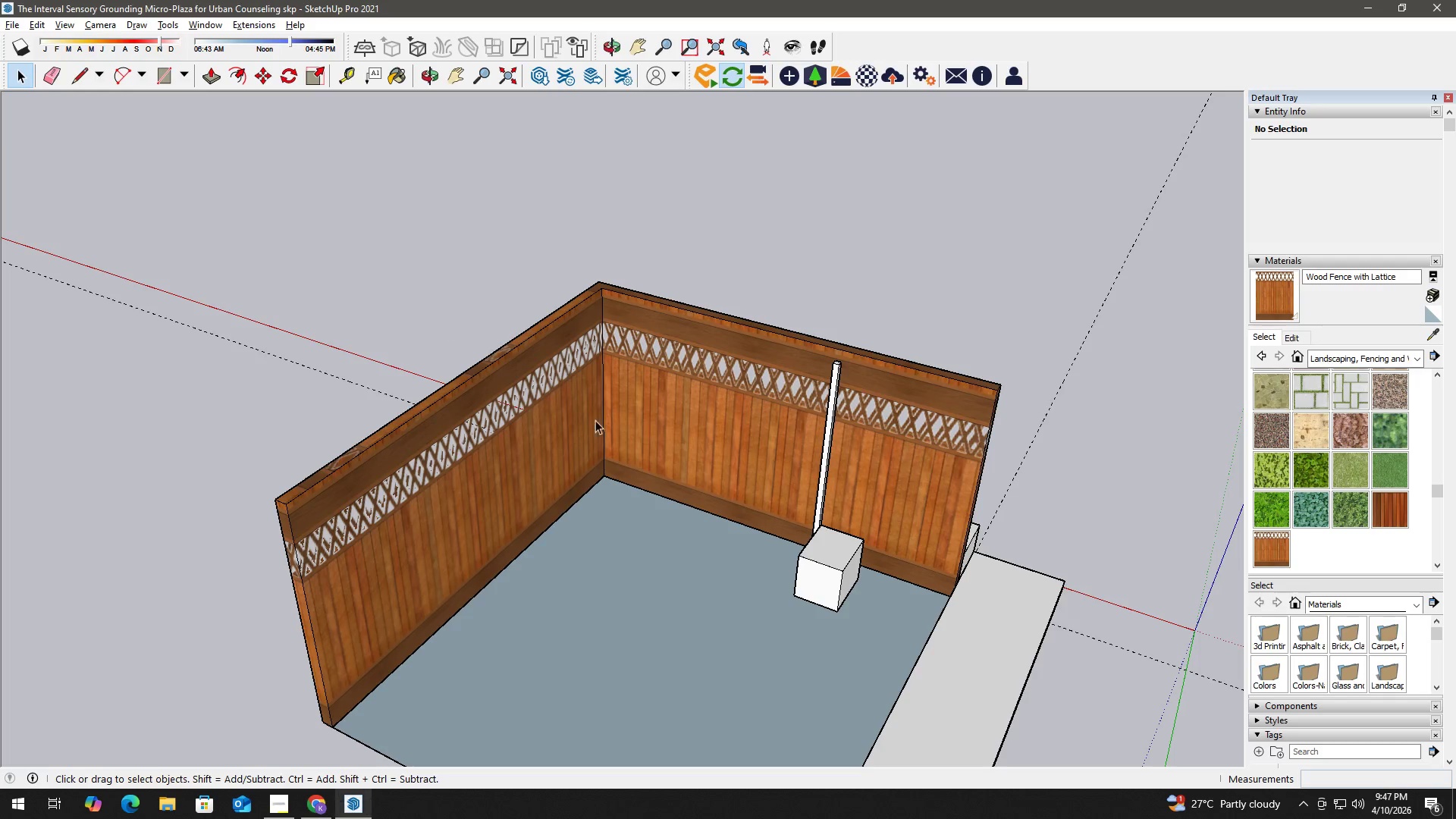 
left_click([540, 459])
 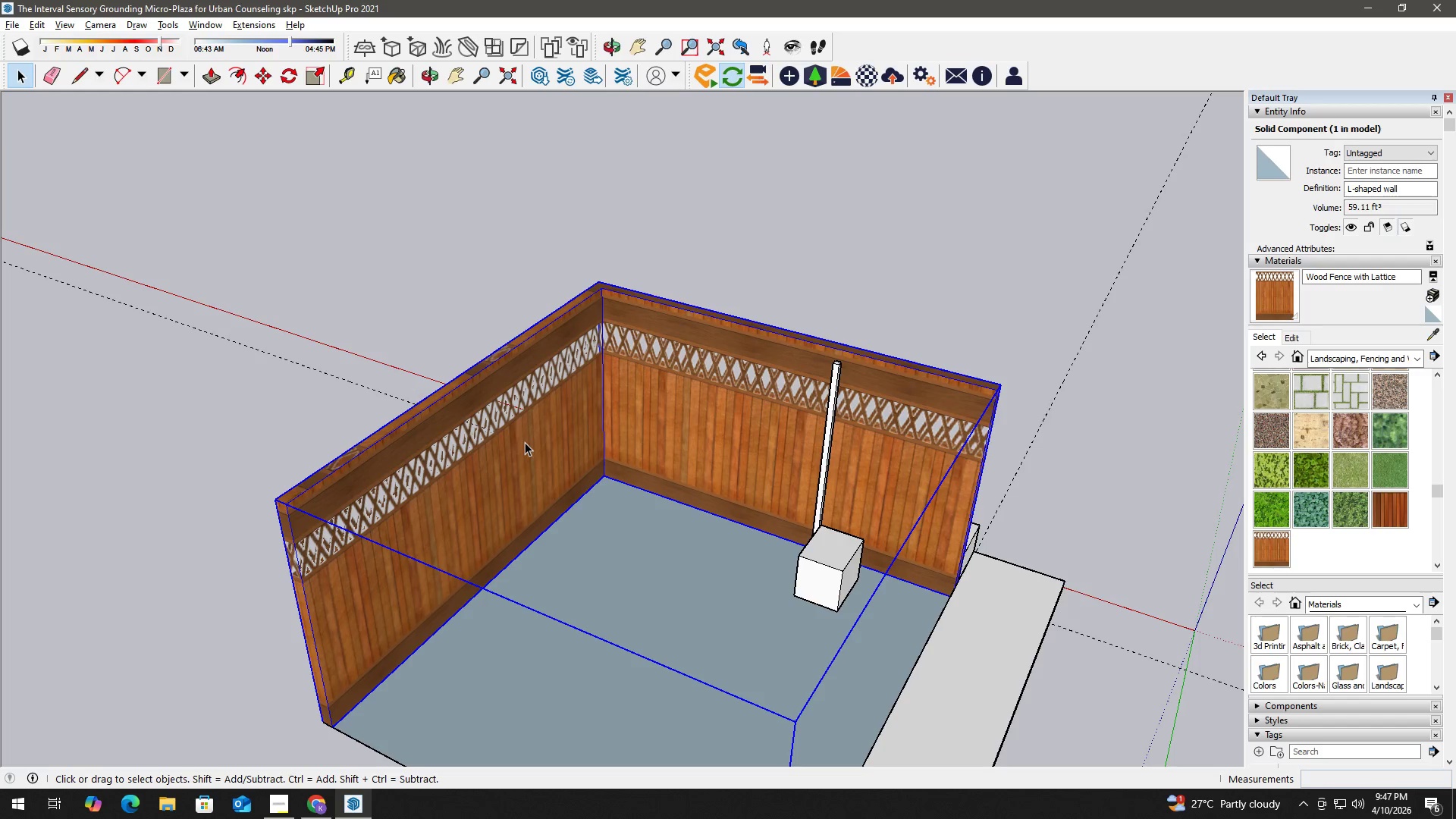 
key(Control+Z)
 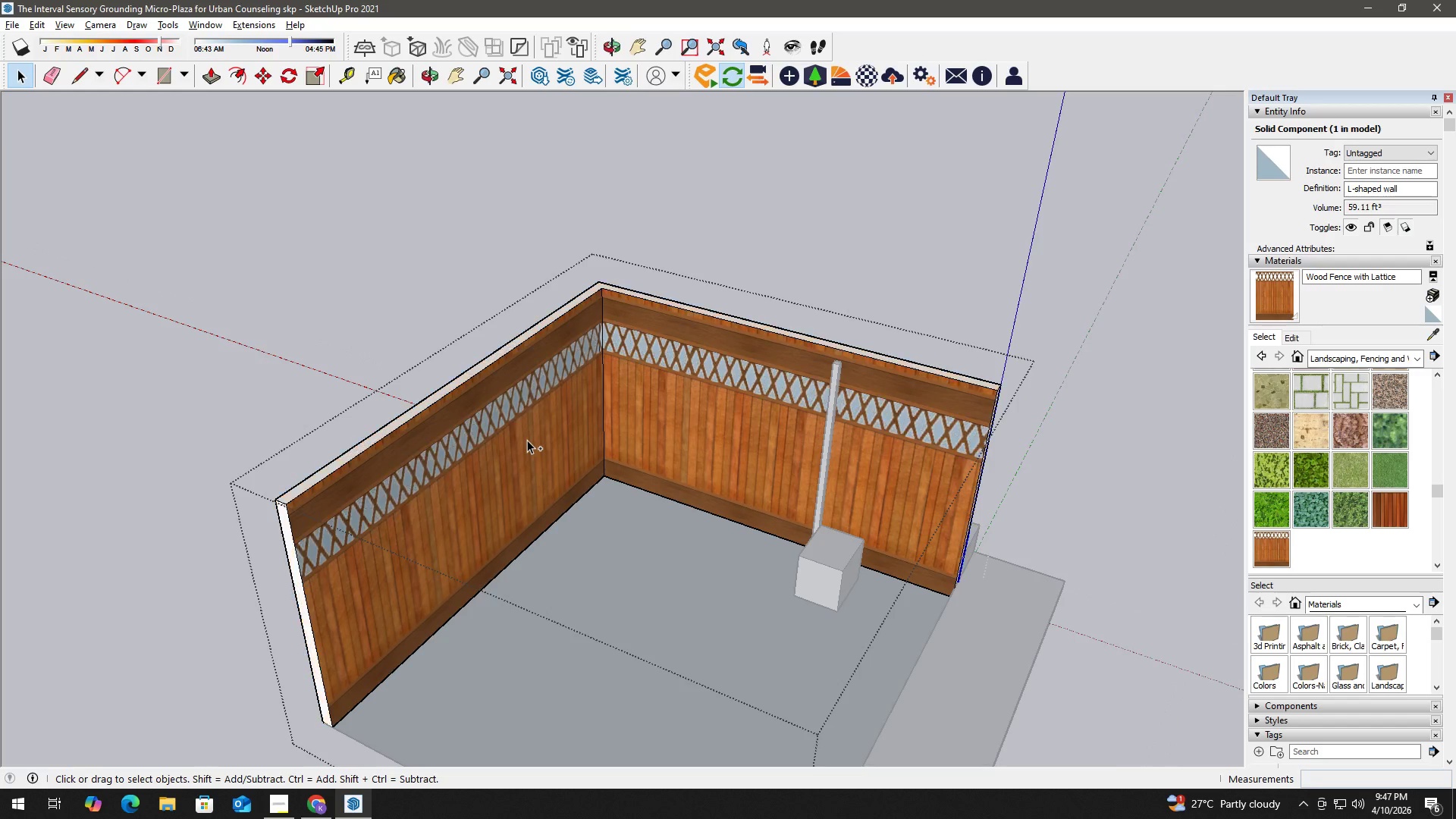 
key(Control+Z)
 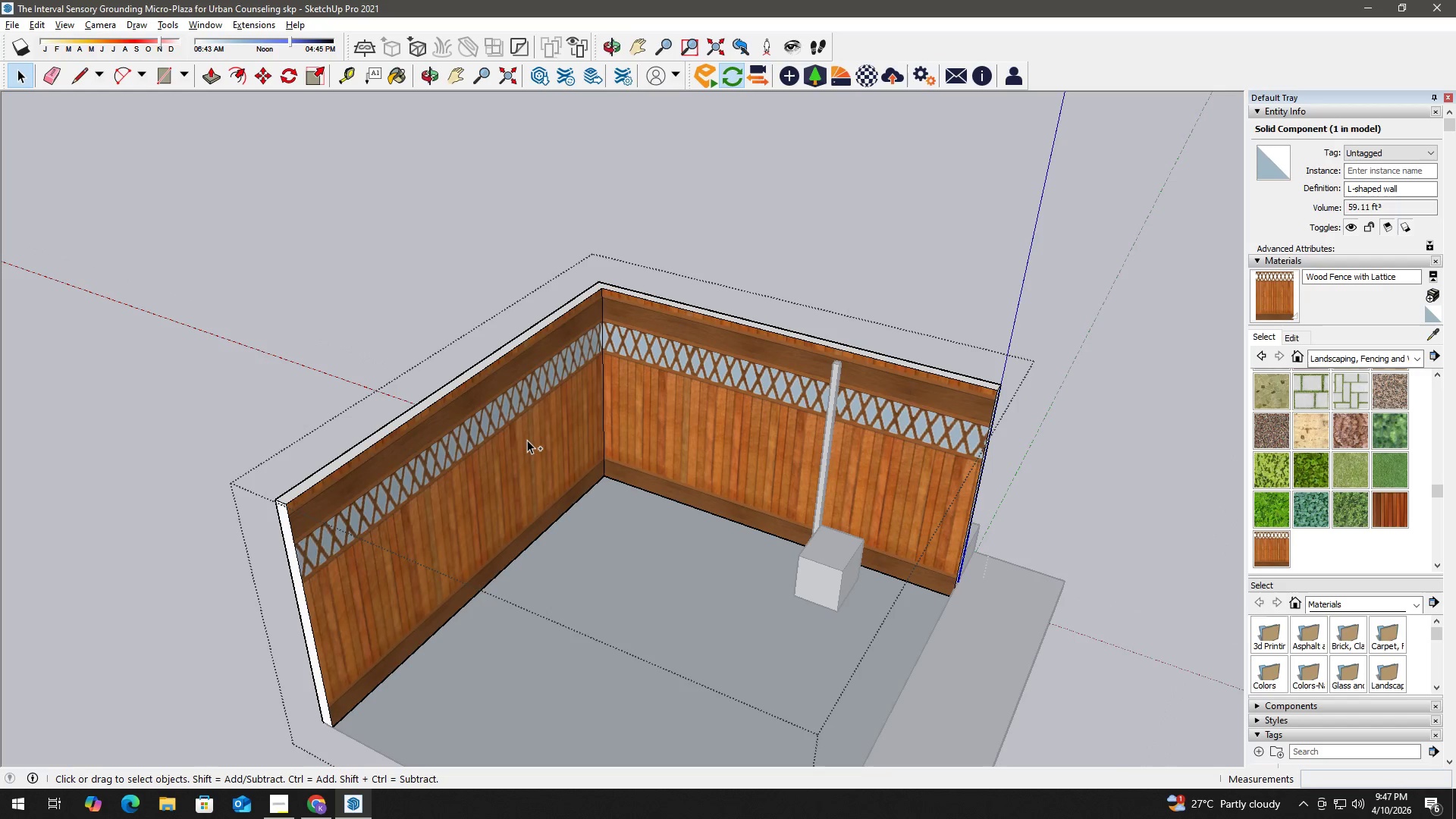 
key(Control+Z)
 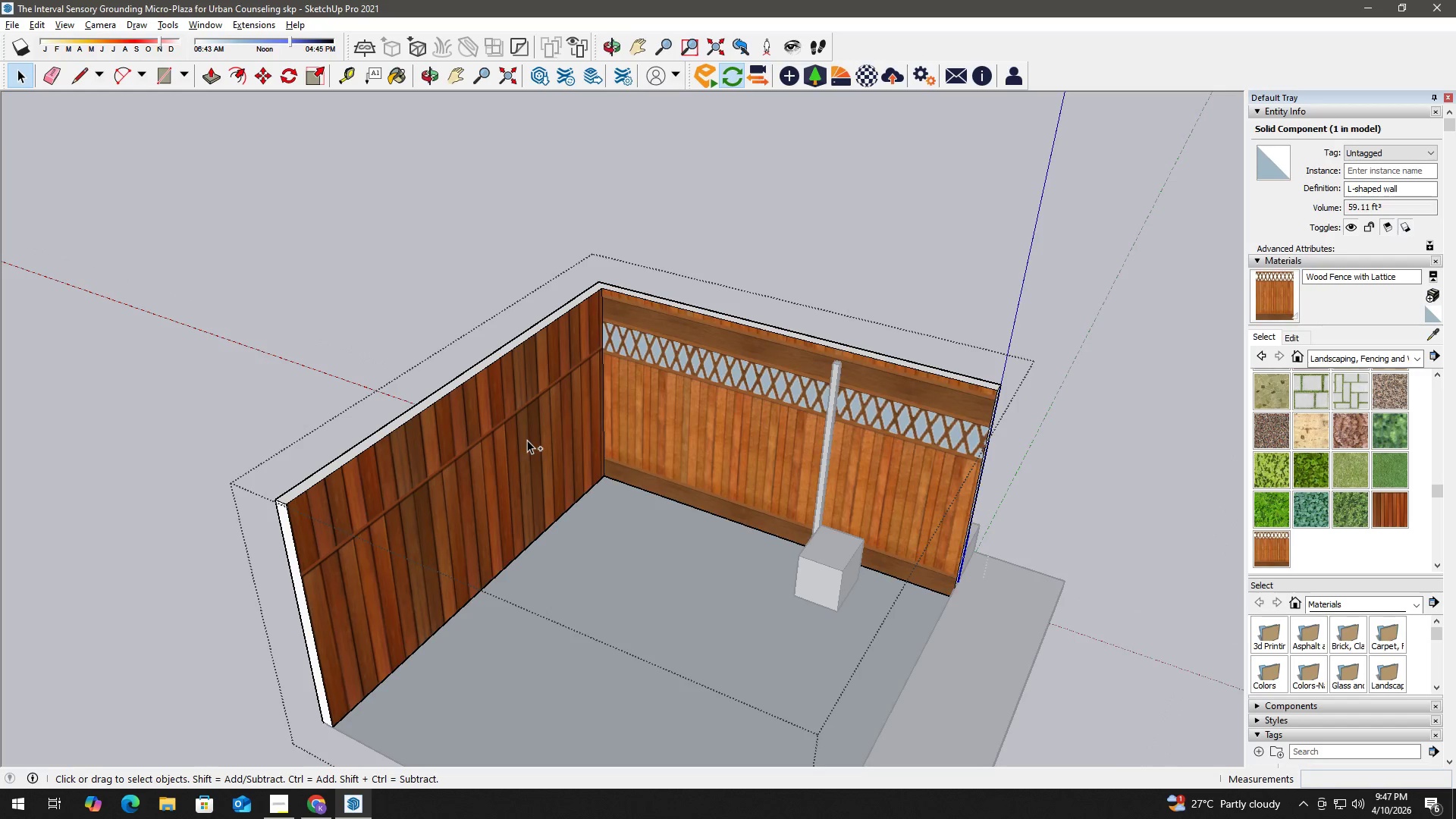 
key(Control+Z)
 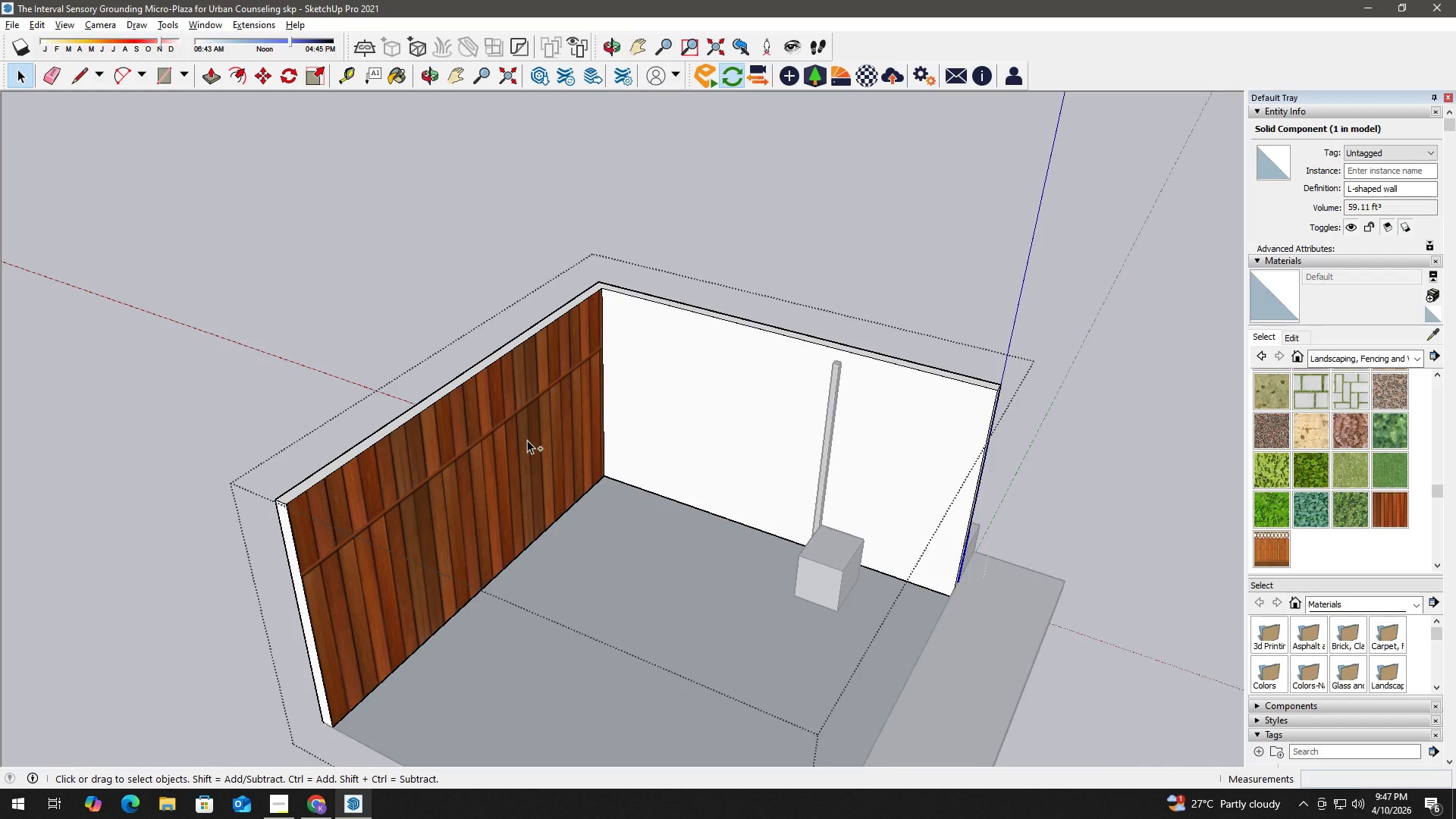 
key(Control+Z)
 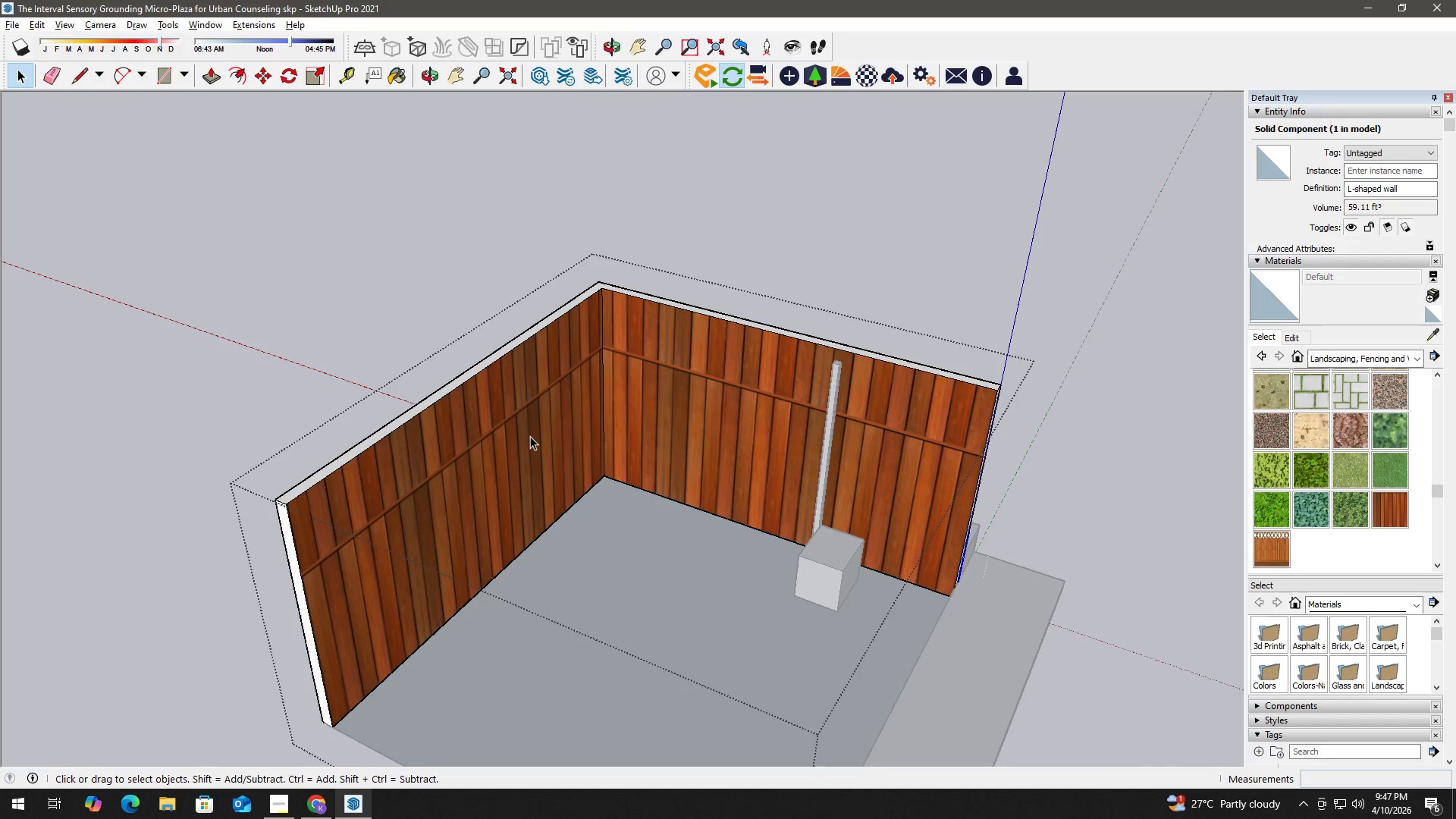 
key(Control+Z)
 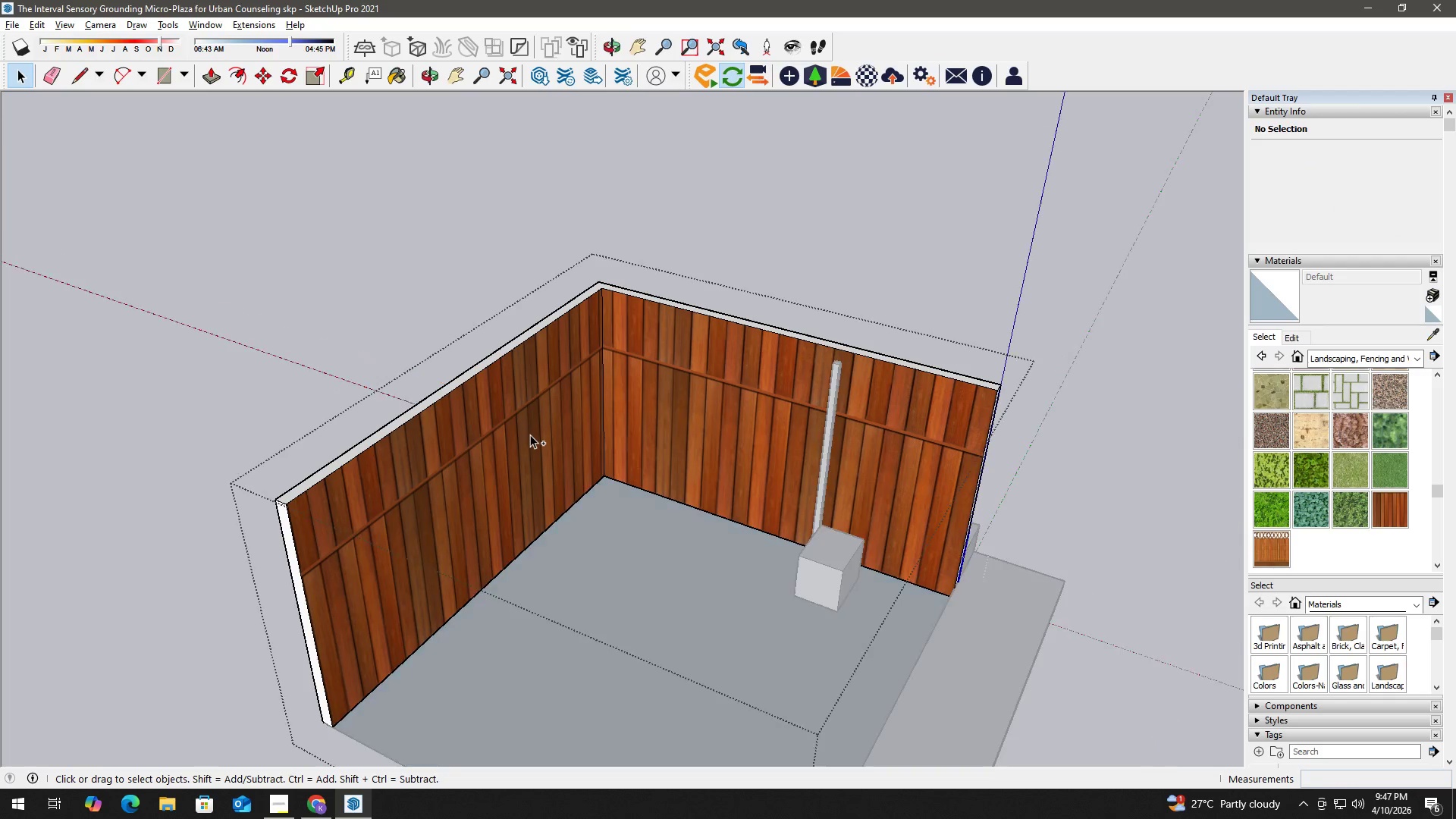 
key(Control+Z)
 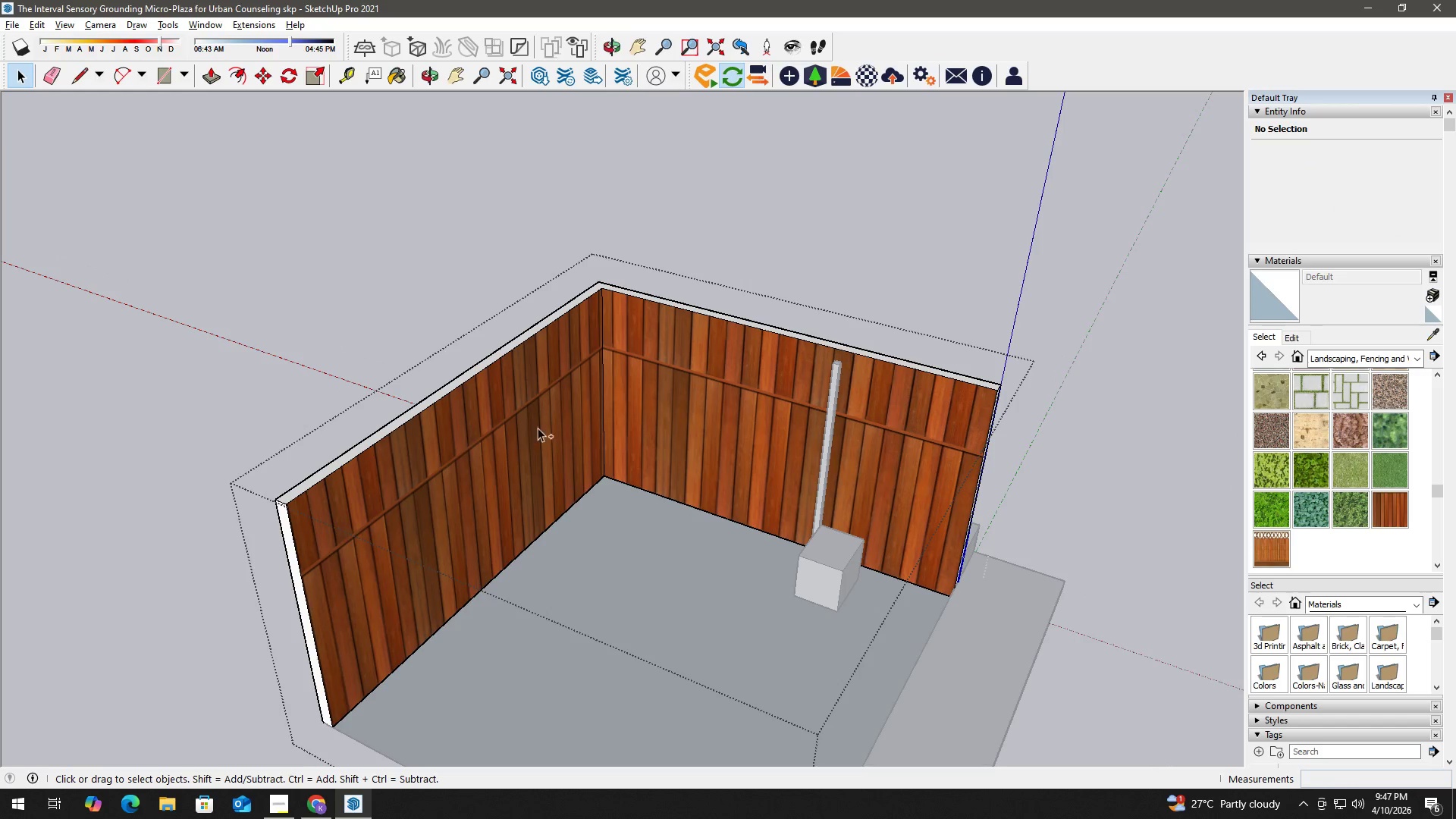 
key(Control+Z)
 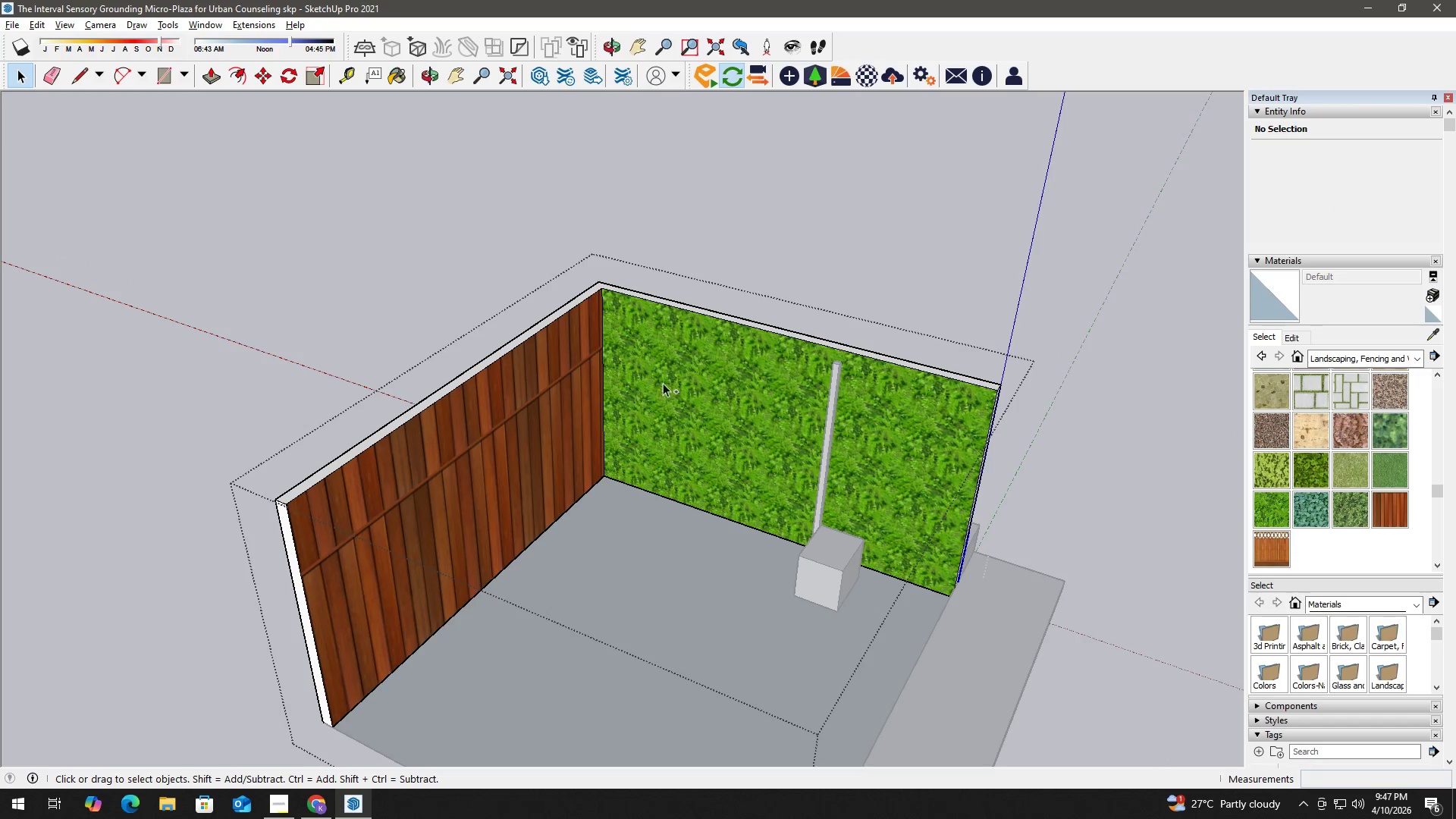 
key(Control+Z)
 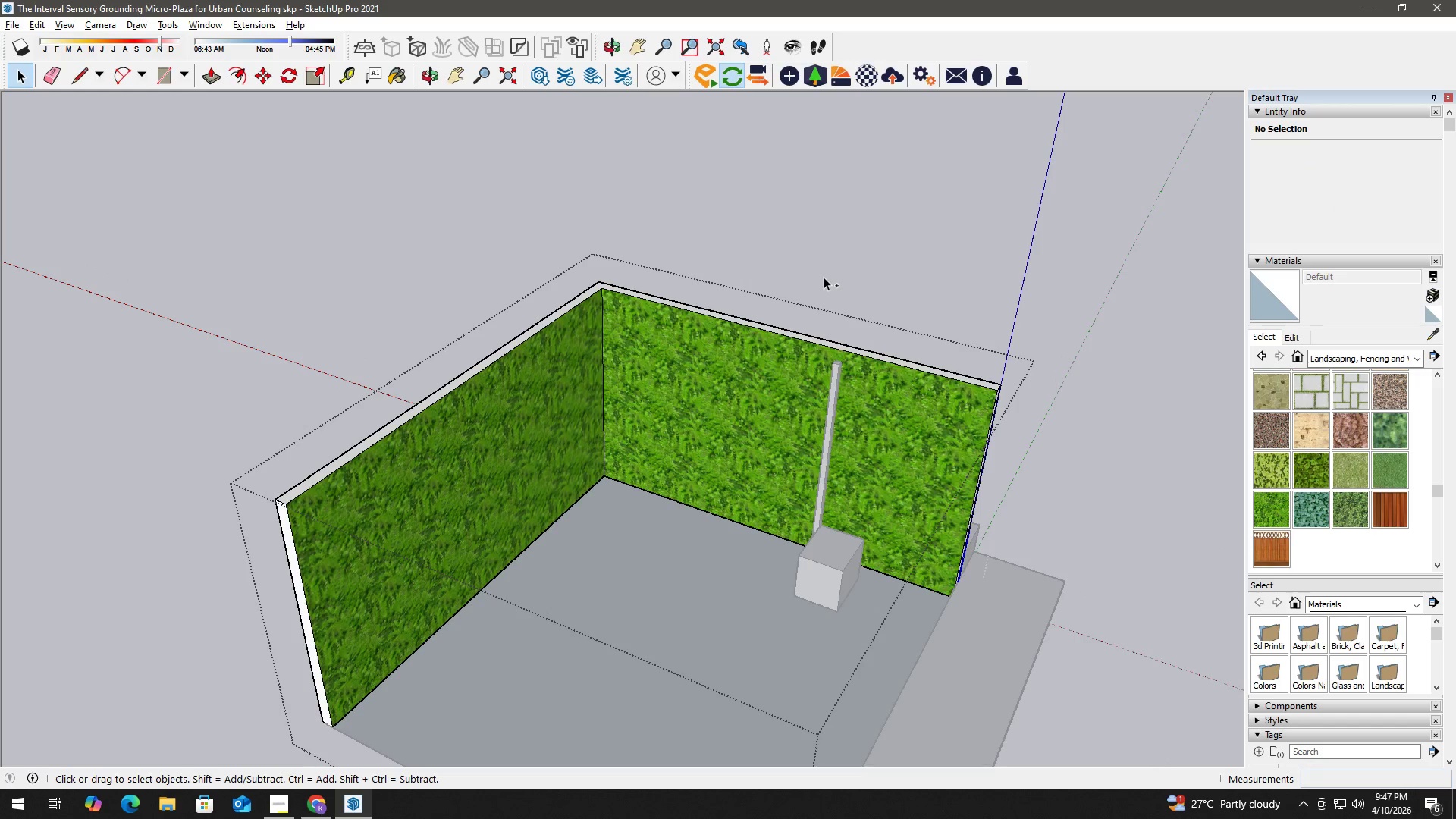 
key(Control+Z)
 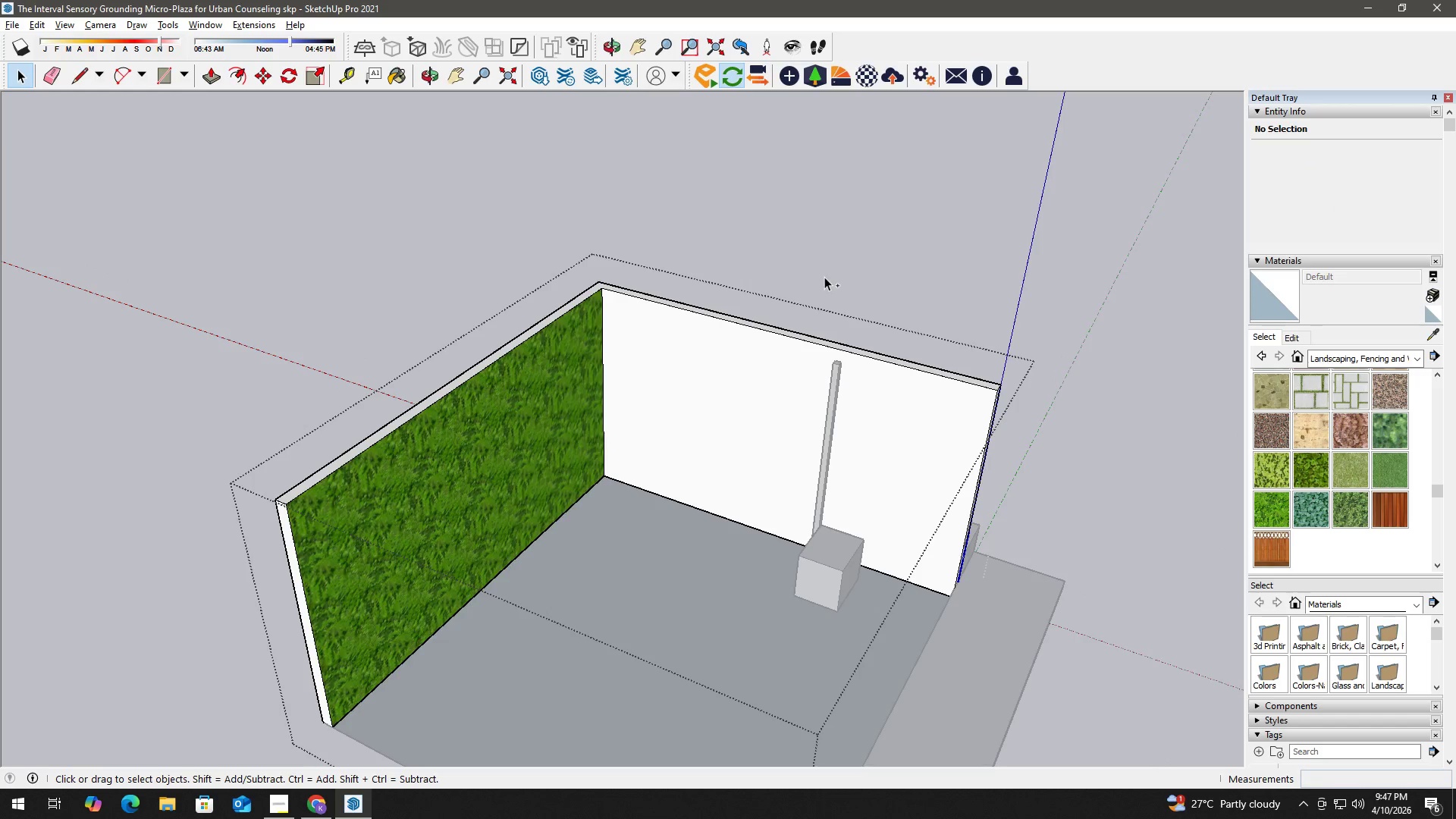 
key(Control+Z)
 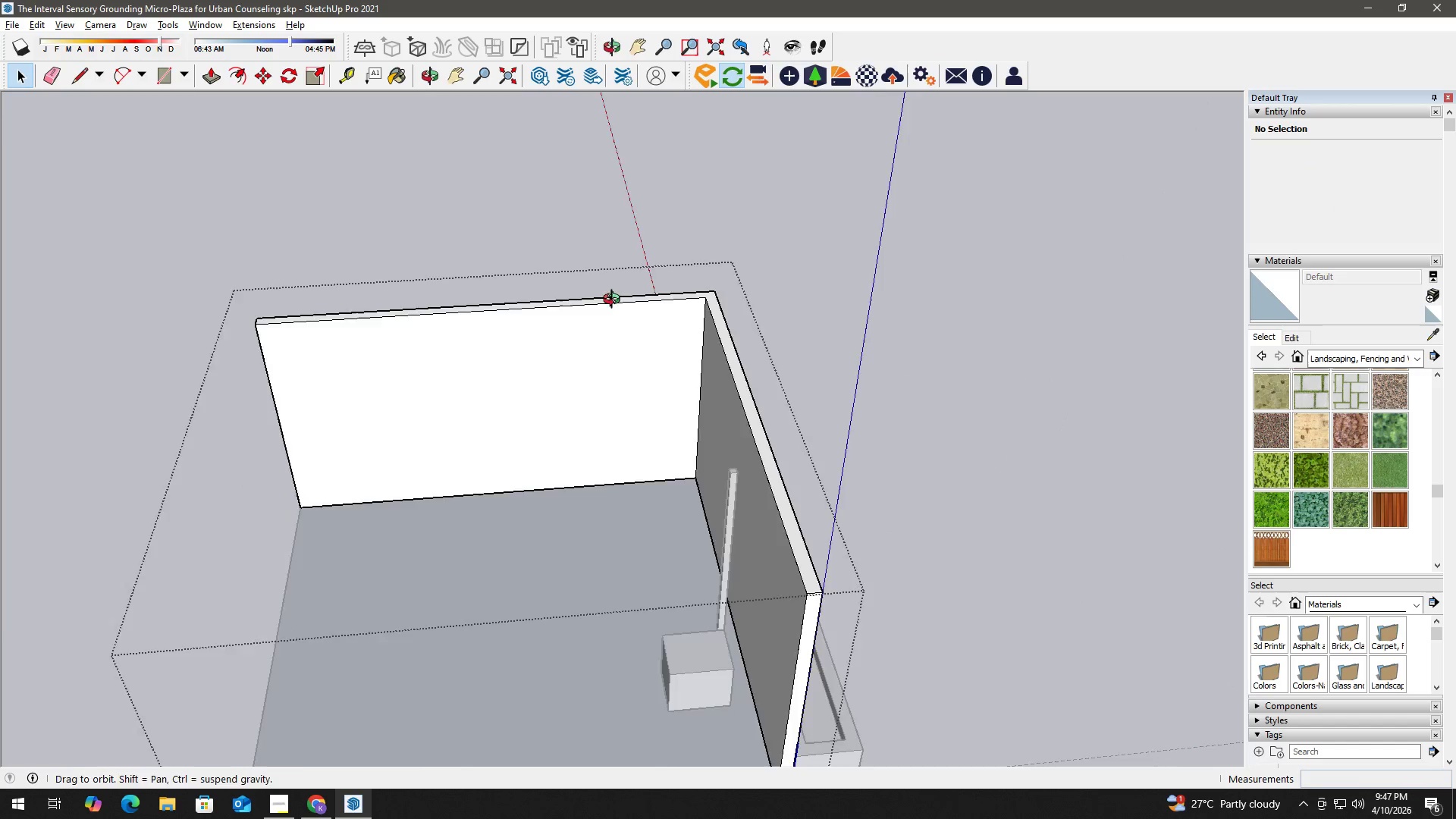 
left_click([907, 325])
 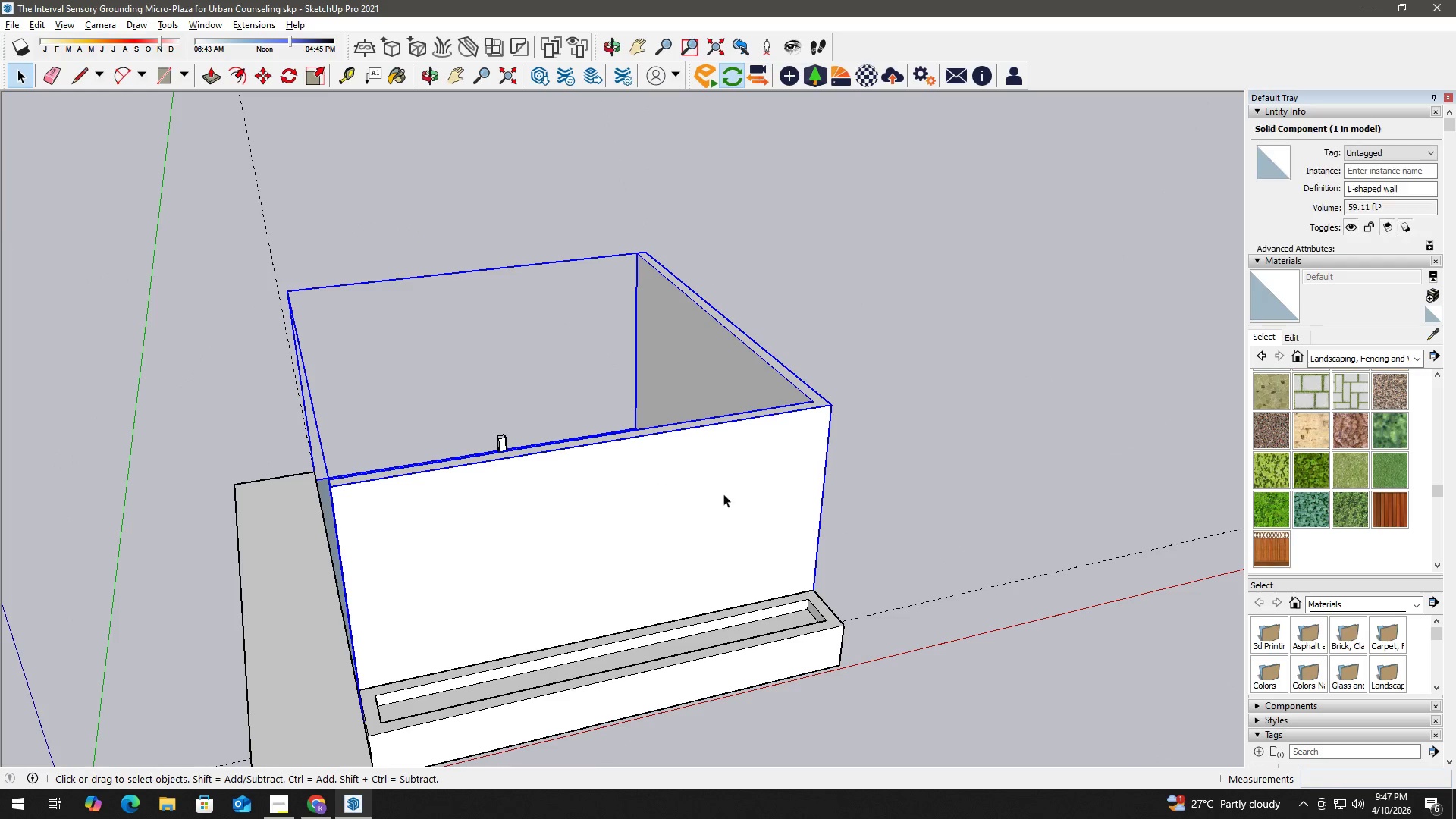 
left_click([272, 24])
 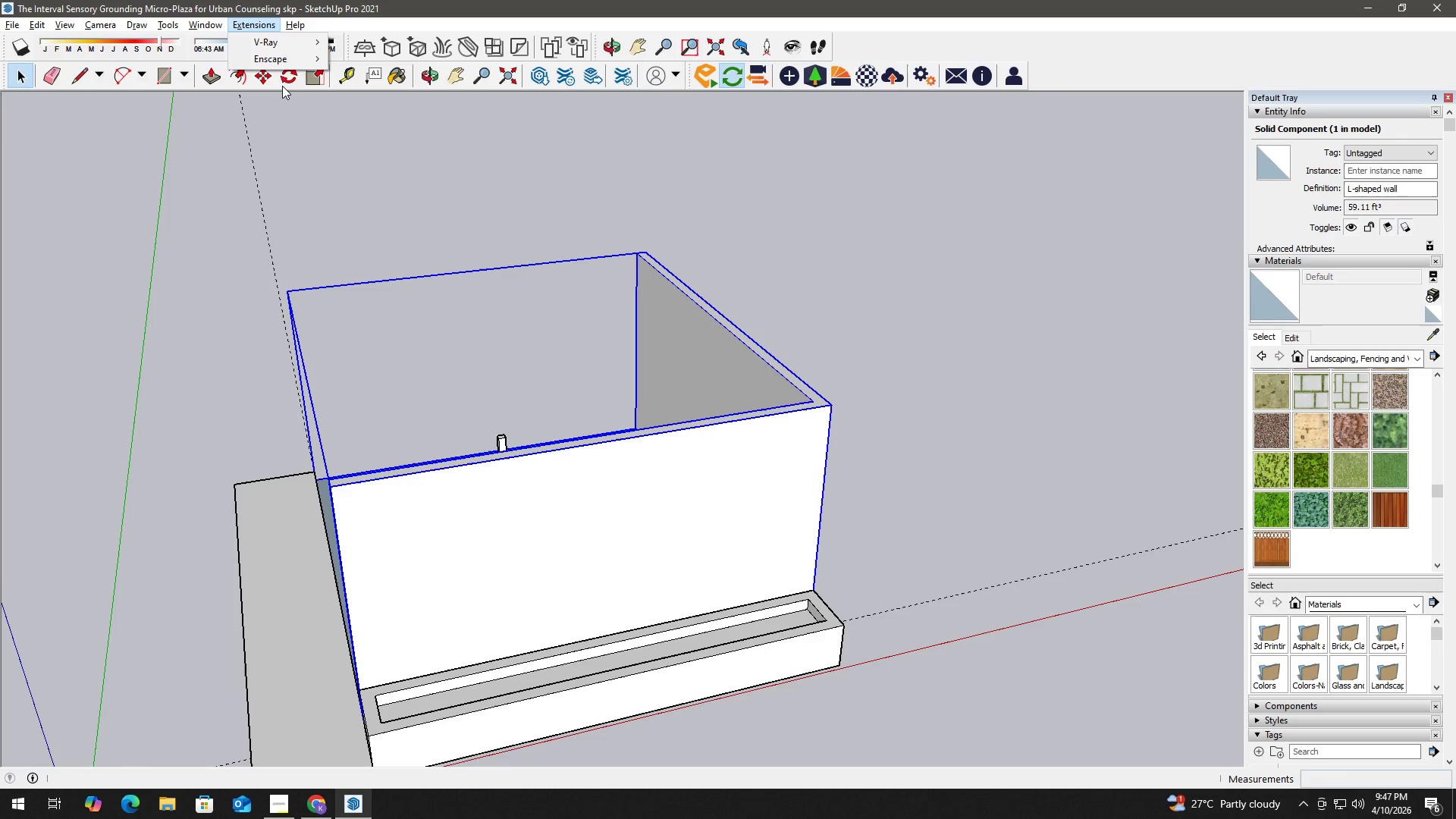 
mouse_move([300, 59])
 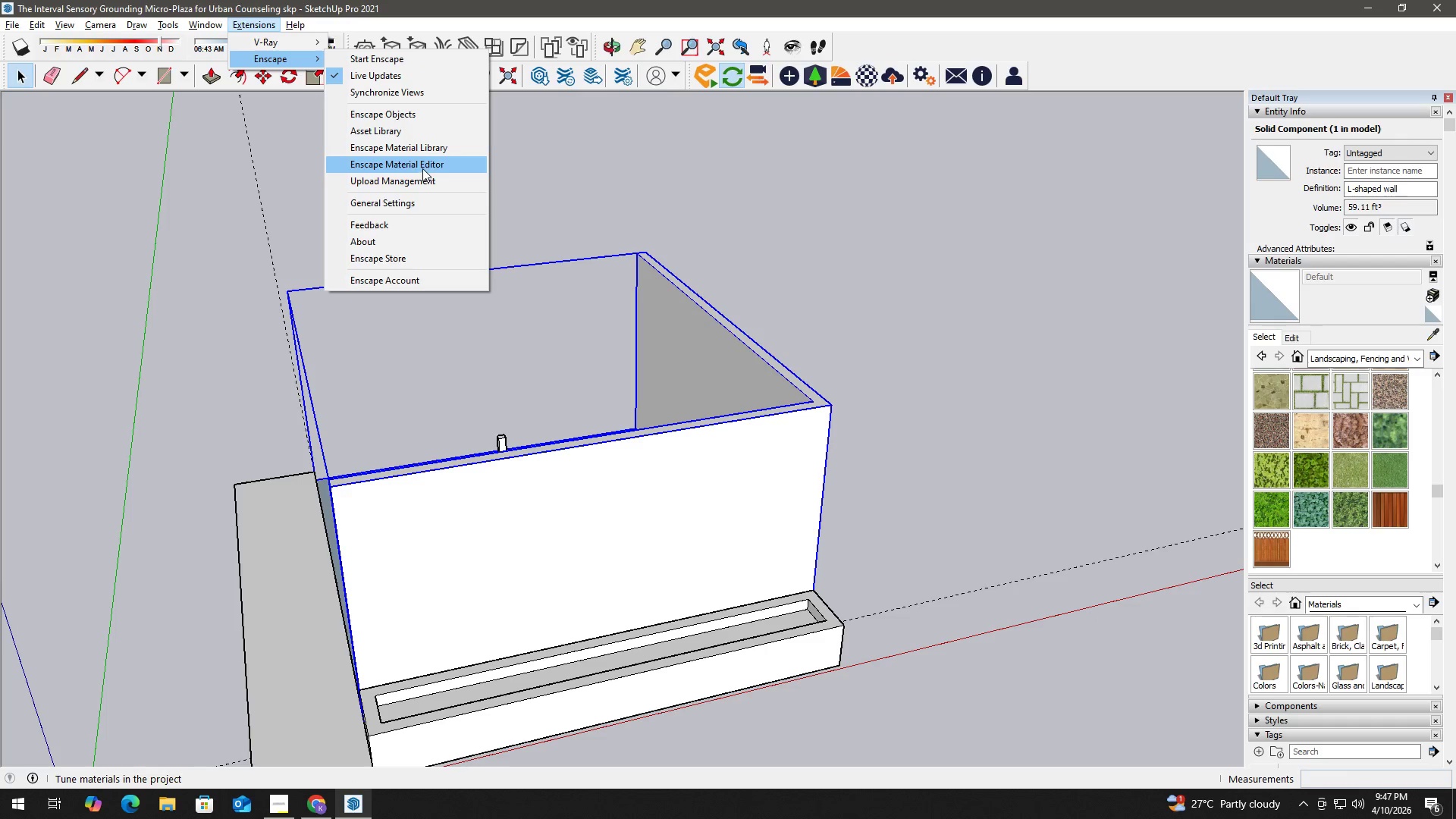 
left_click([446, 141])
 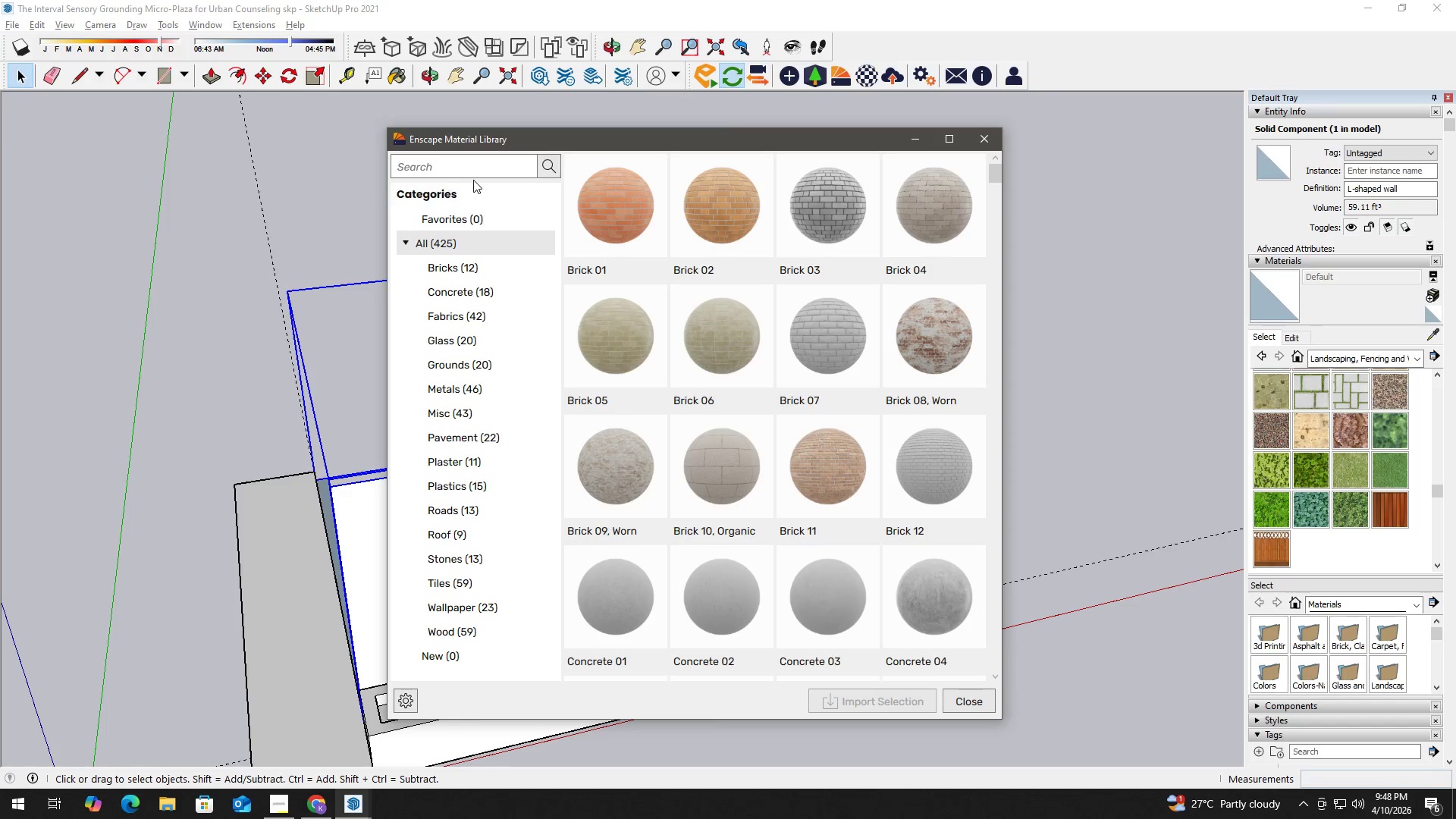 
left_click([456, 160])
 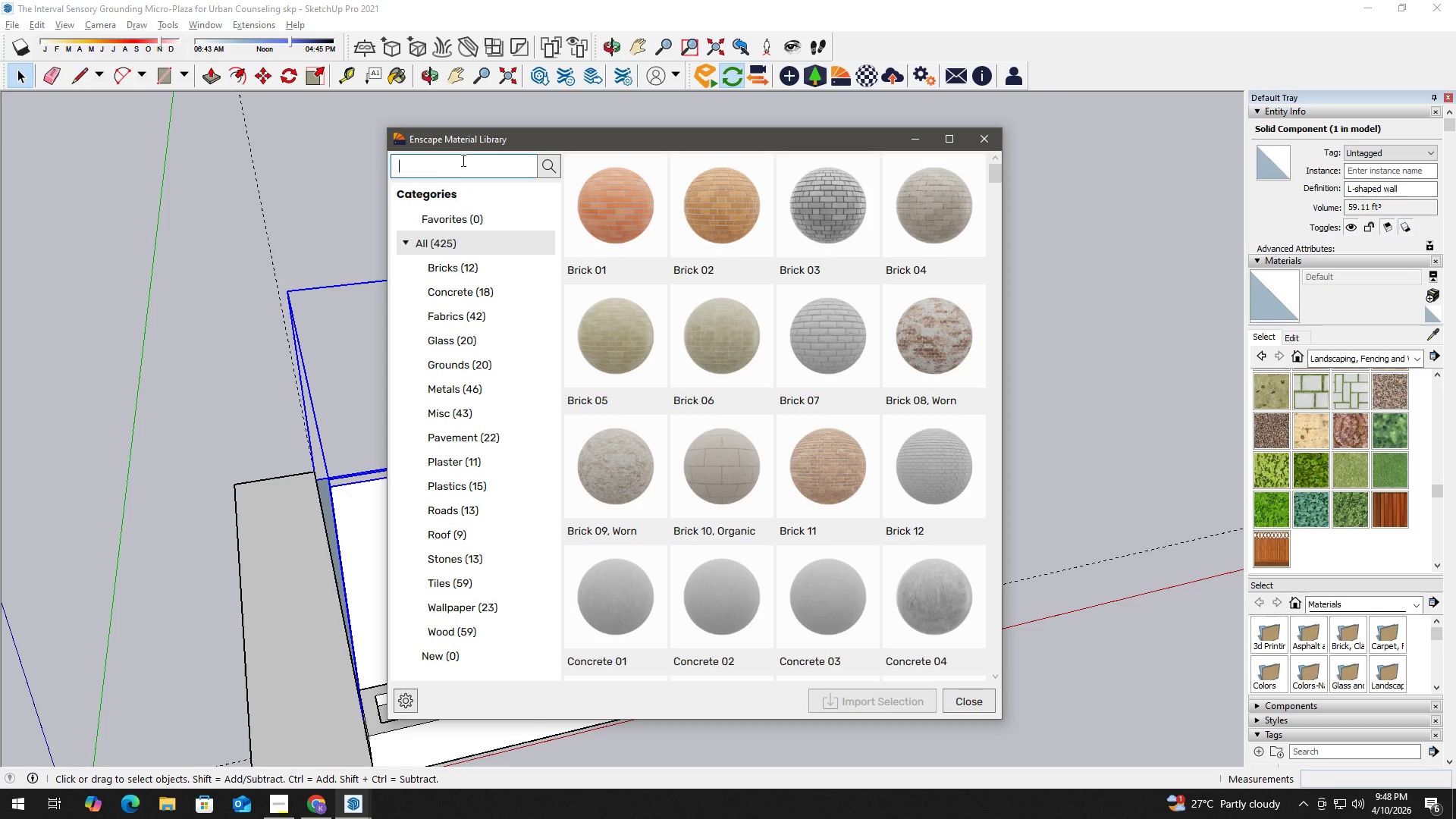 
type(concrete)
 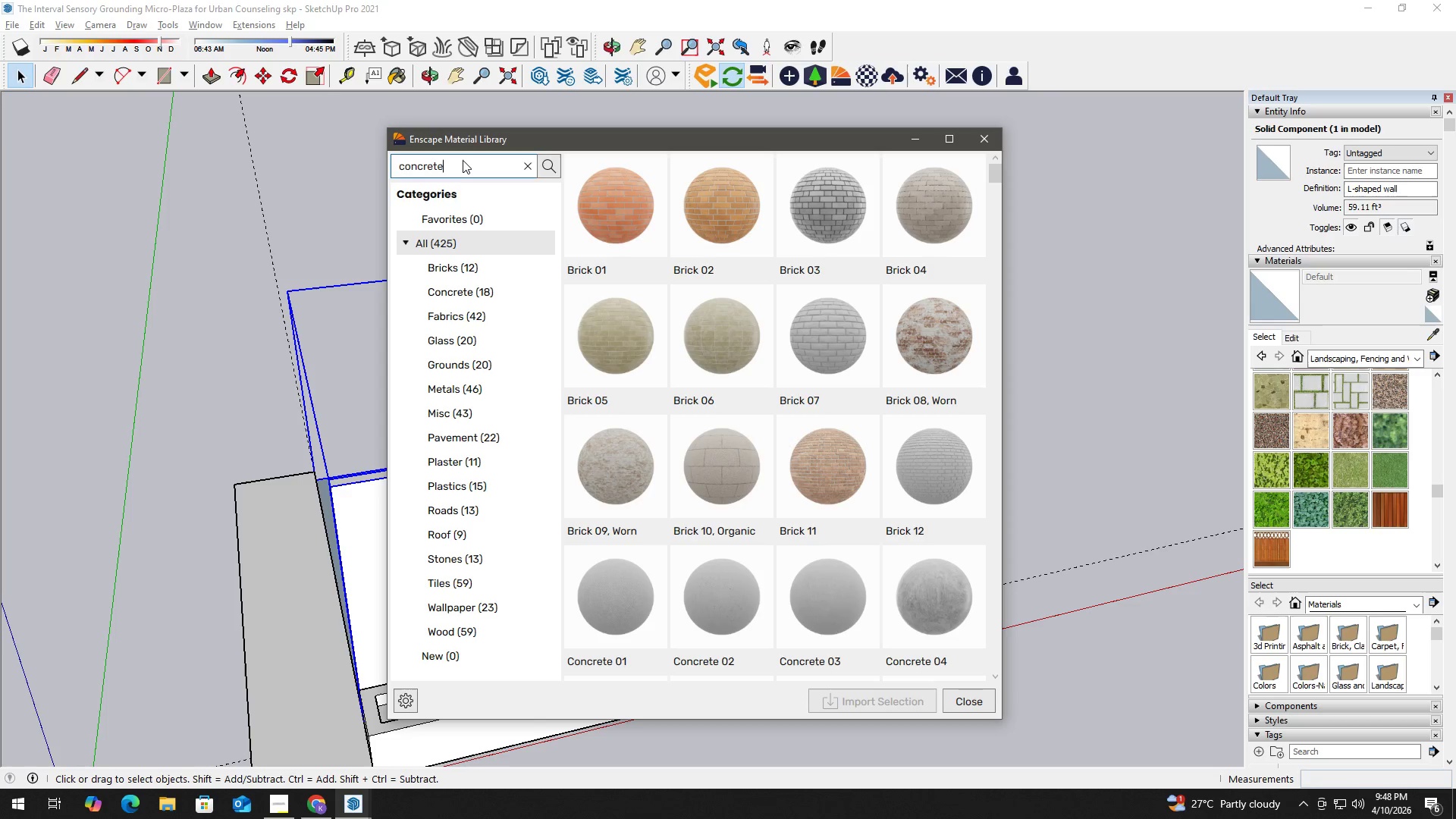 
key(Enter)
 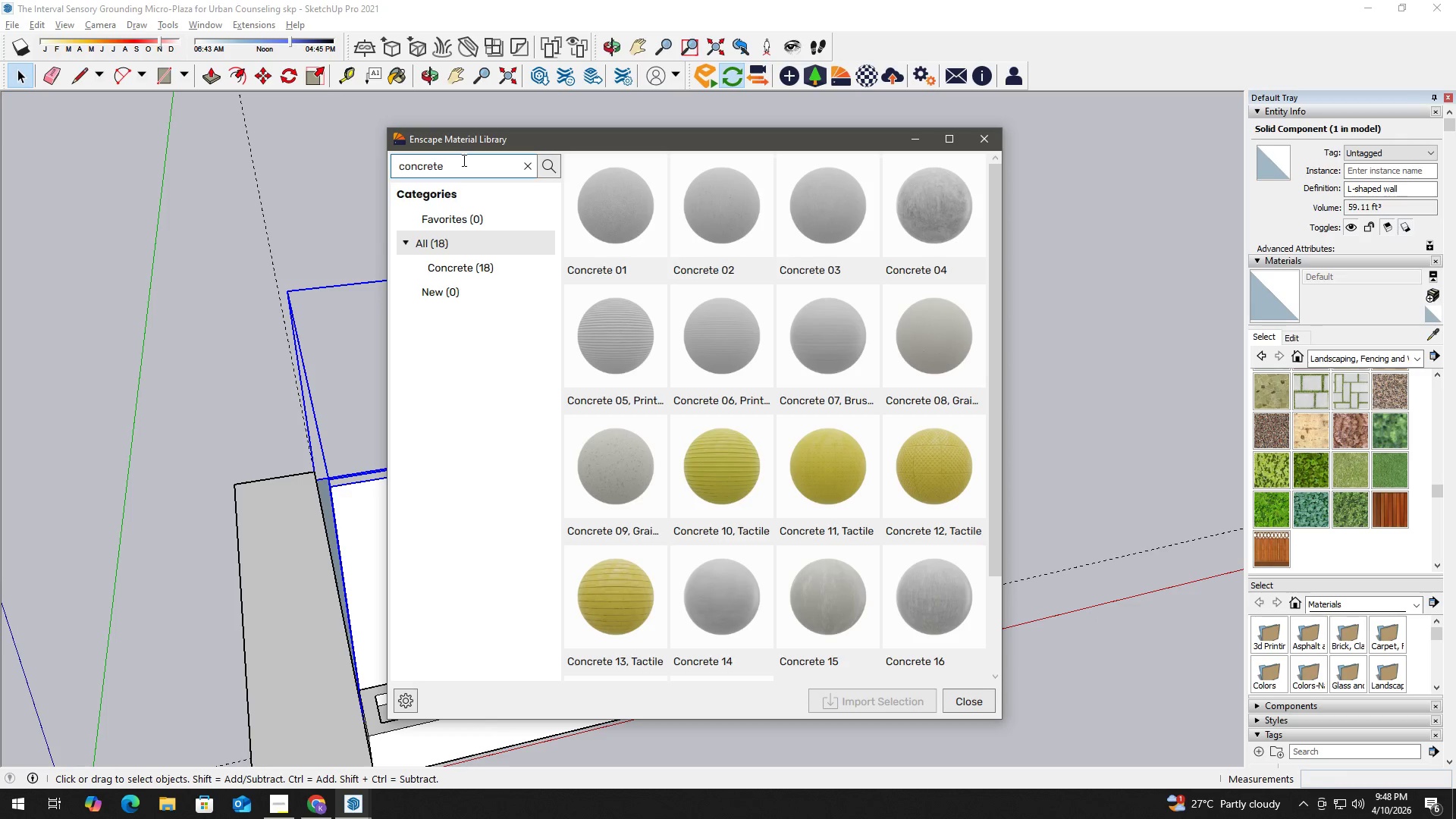 
wait(14.84)
 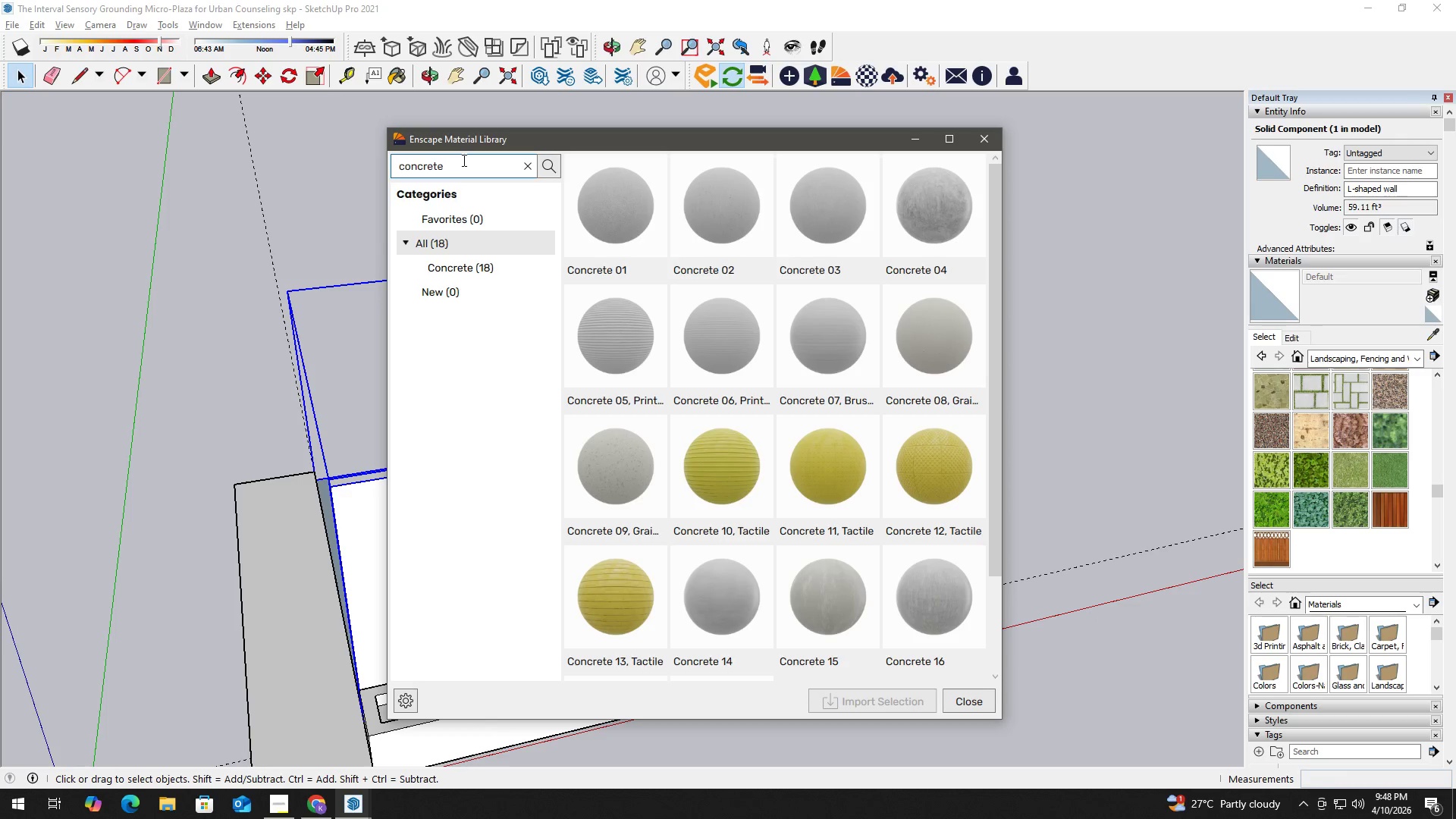 
scroll: coordinate [715, 554], scroll_direction: down, amount: 8.0
 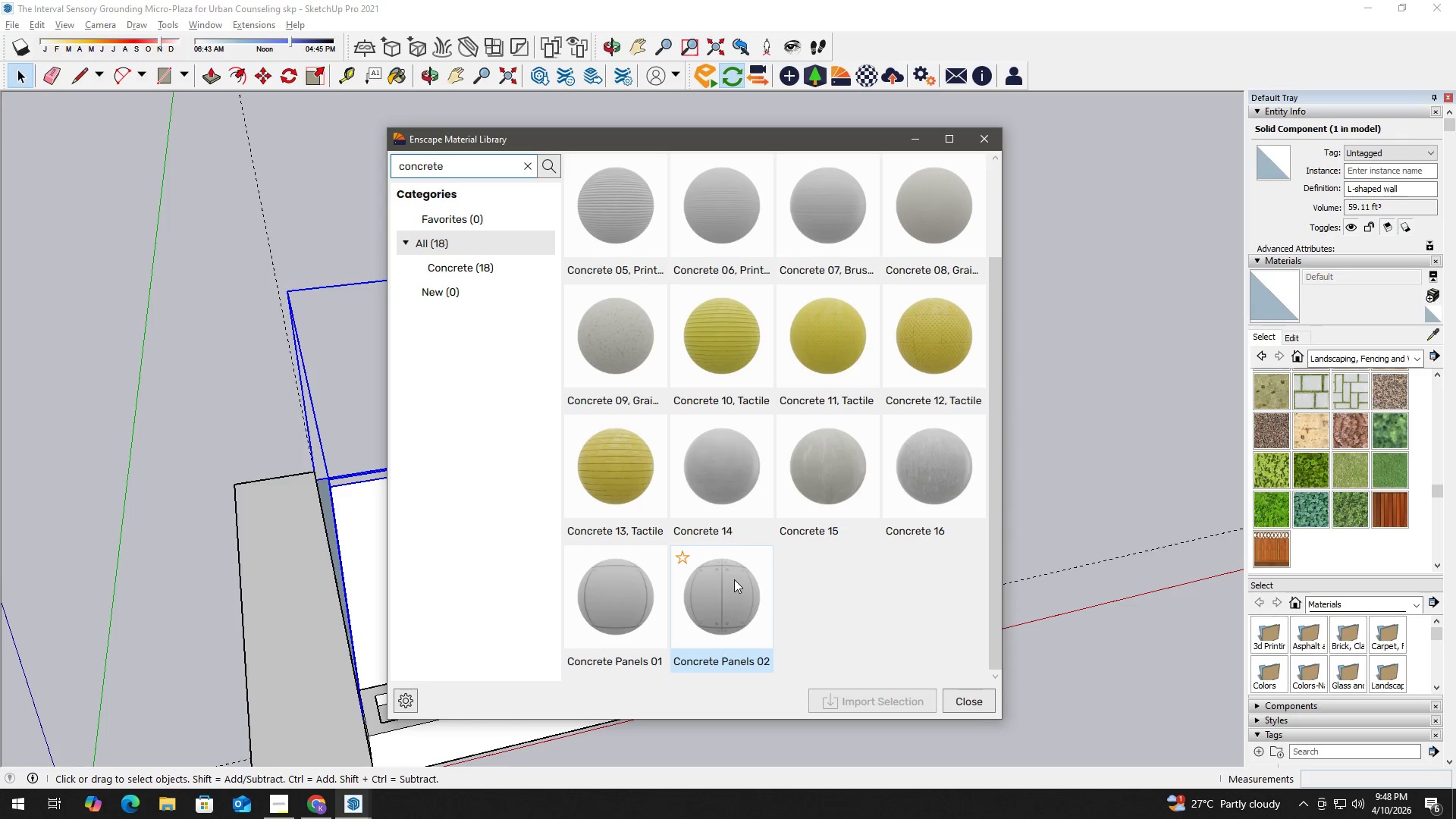 
left_click([734, 579])
 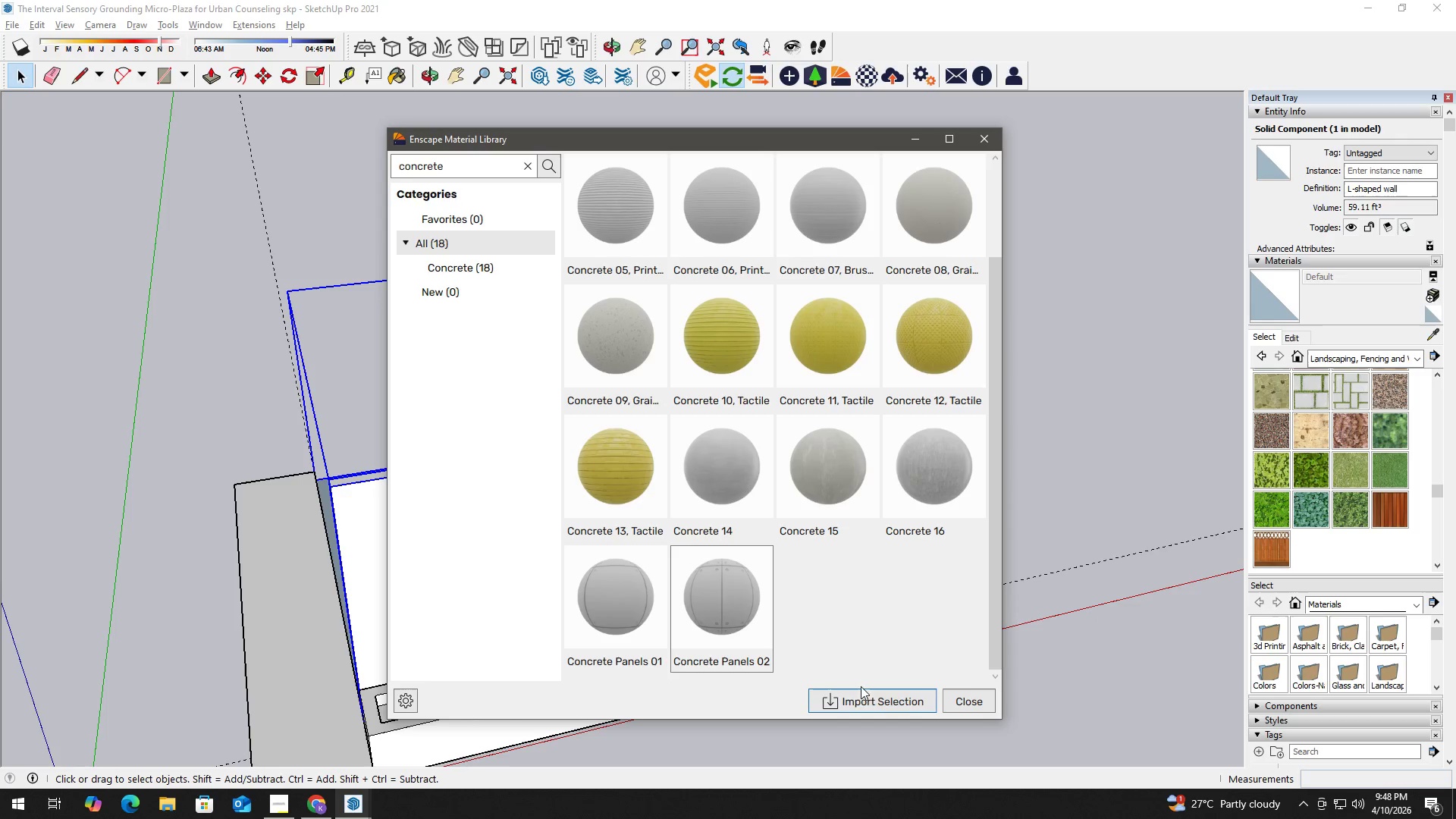 
left_click([868, 702])
 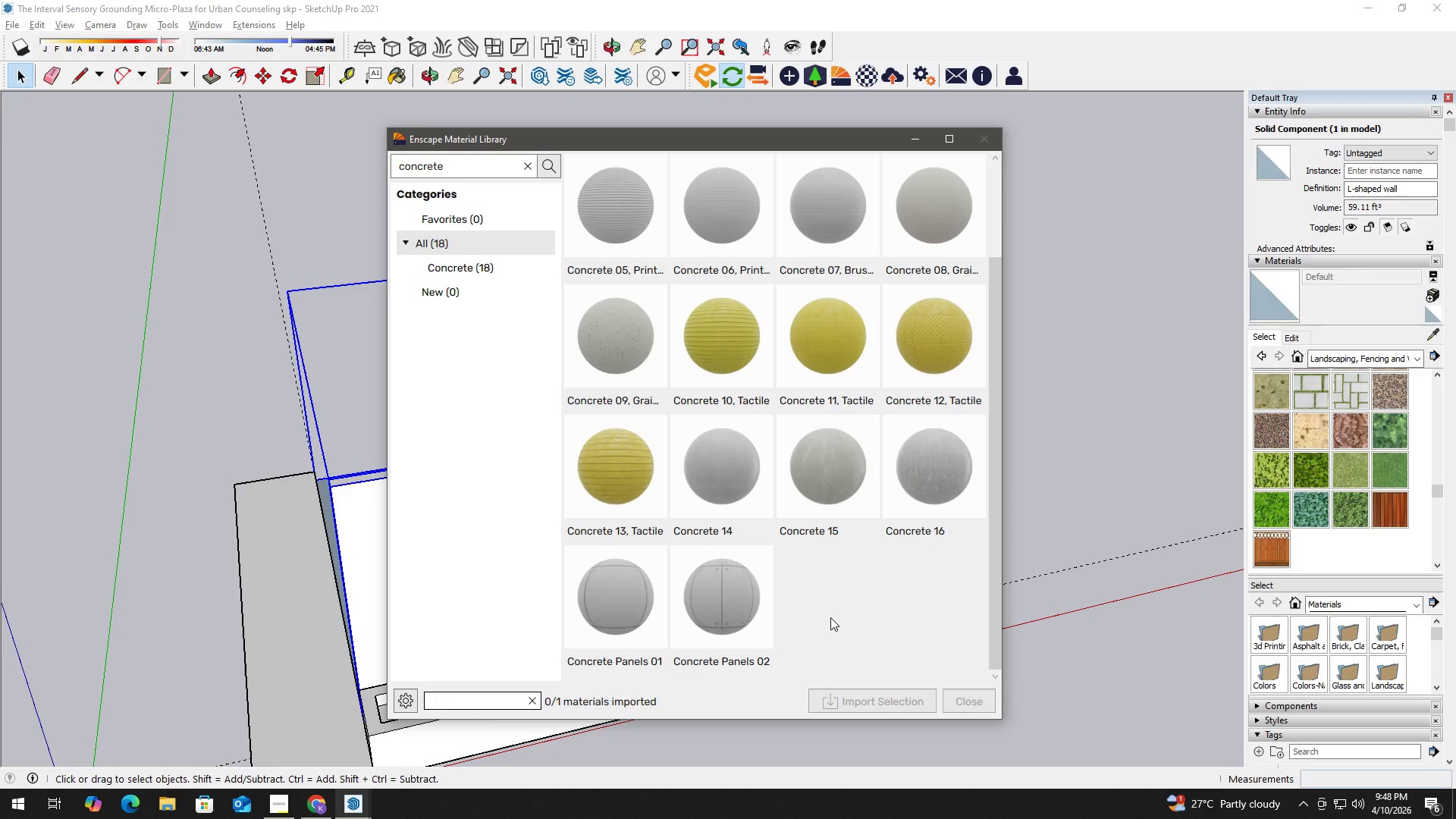 
key(Alt+AltLeft)
 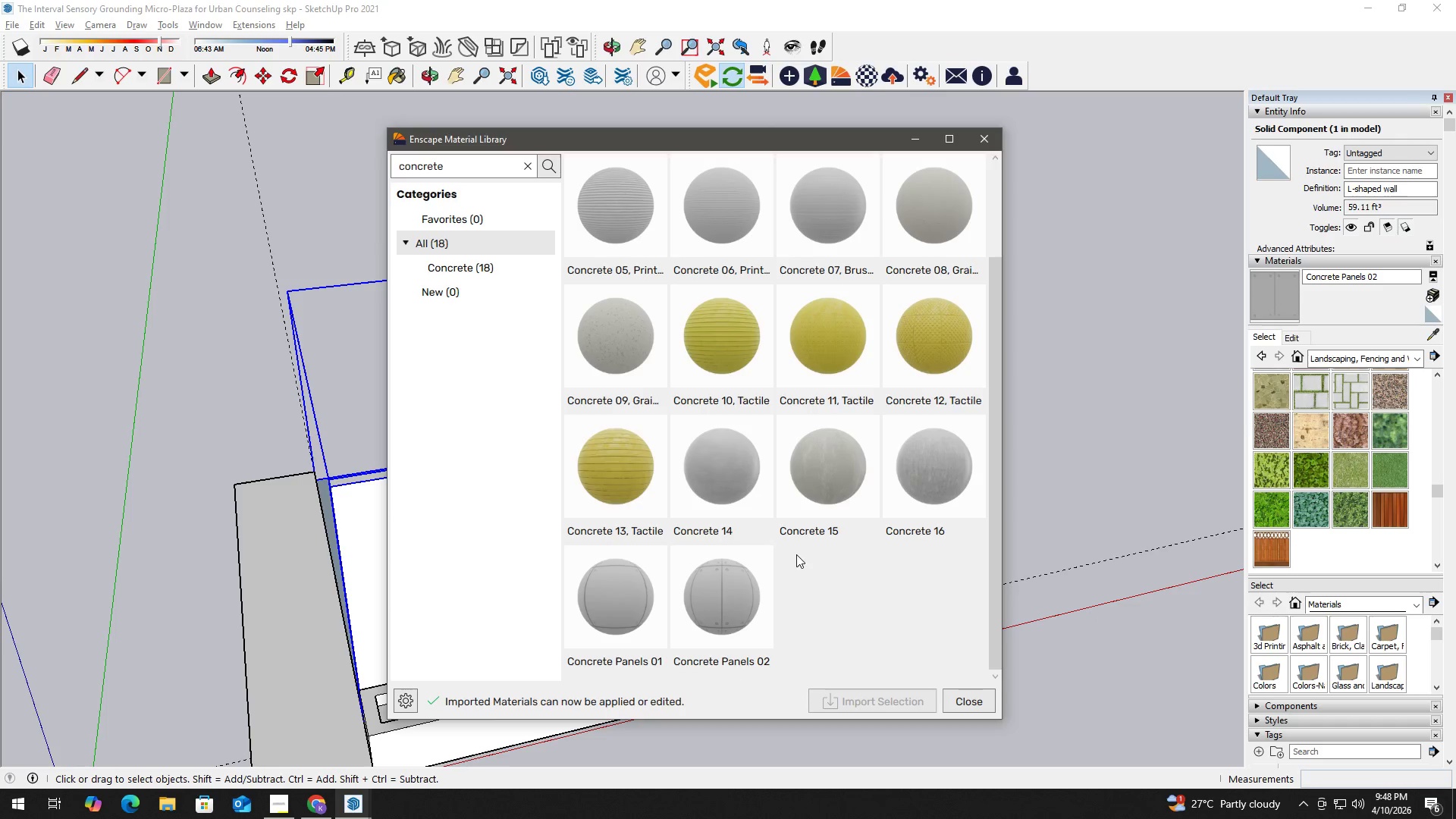 
key(Alt+Tab)